 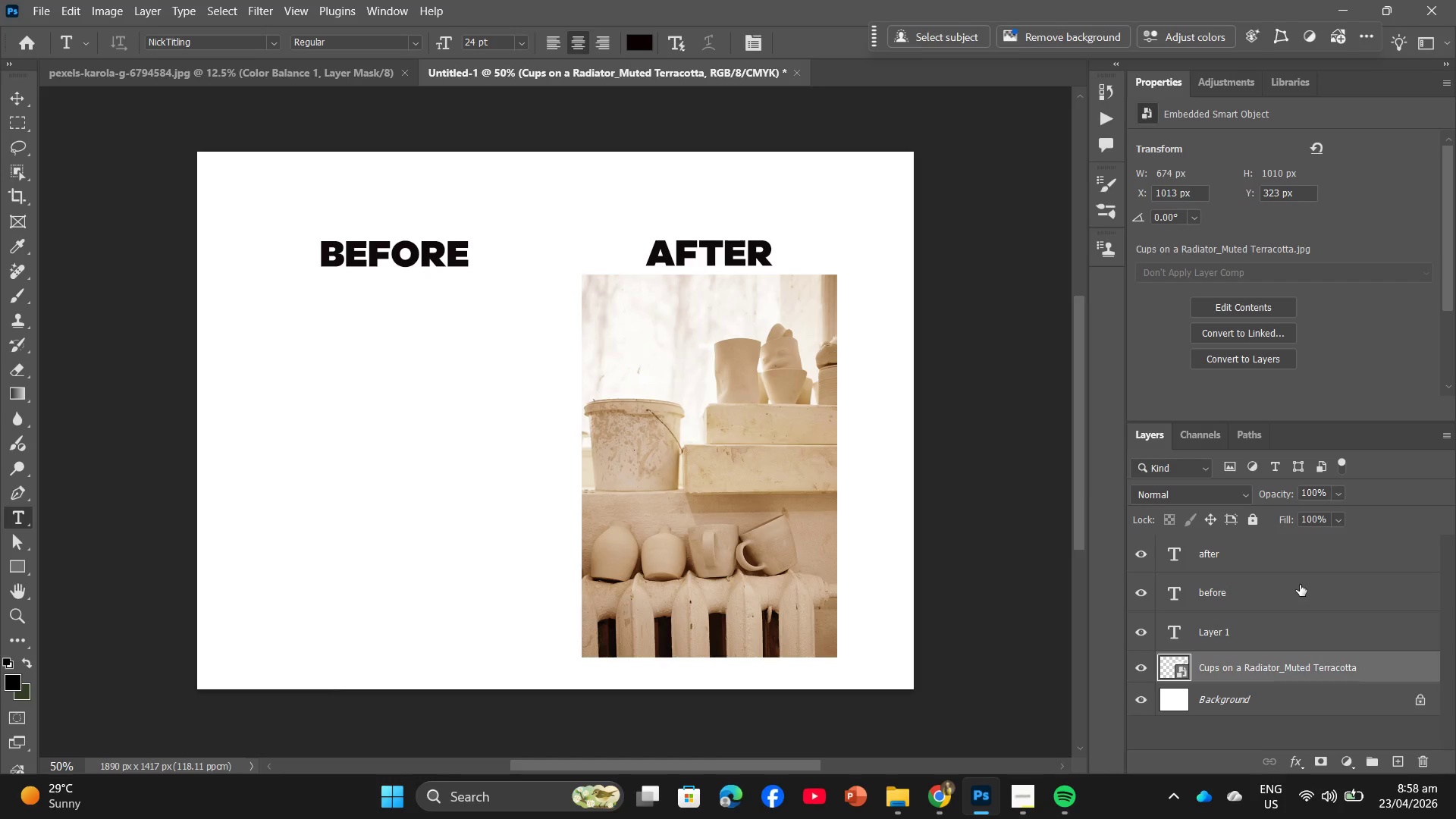 
left_click_drag(start_coordinate=[1316, 661], to_coordinate=[1425, 762])
 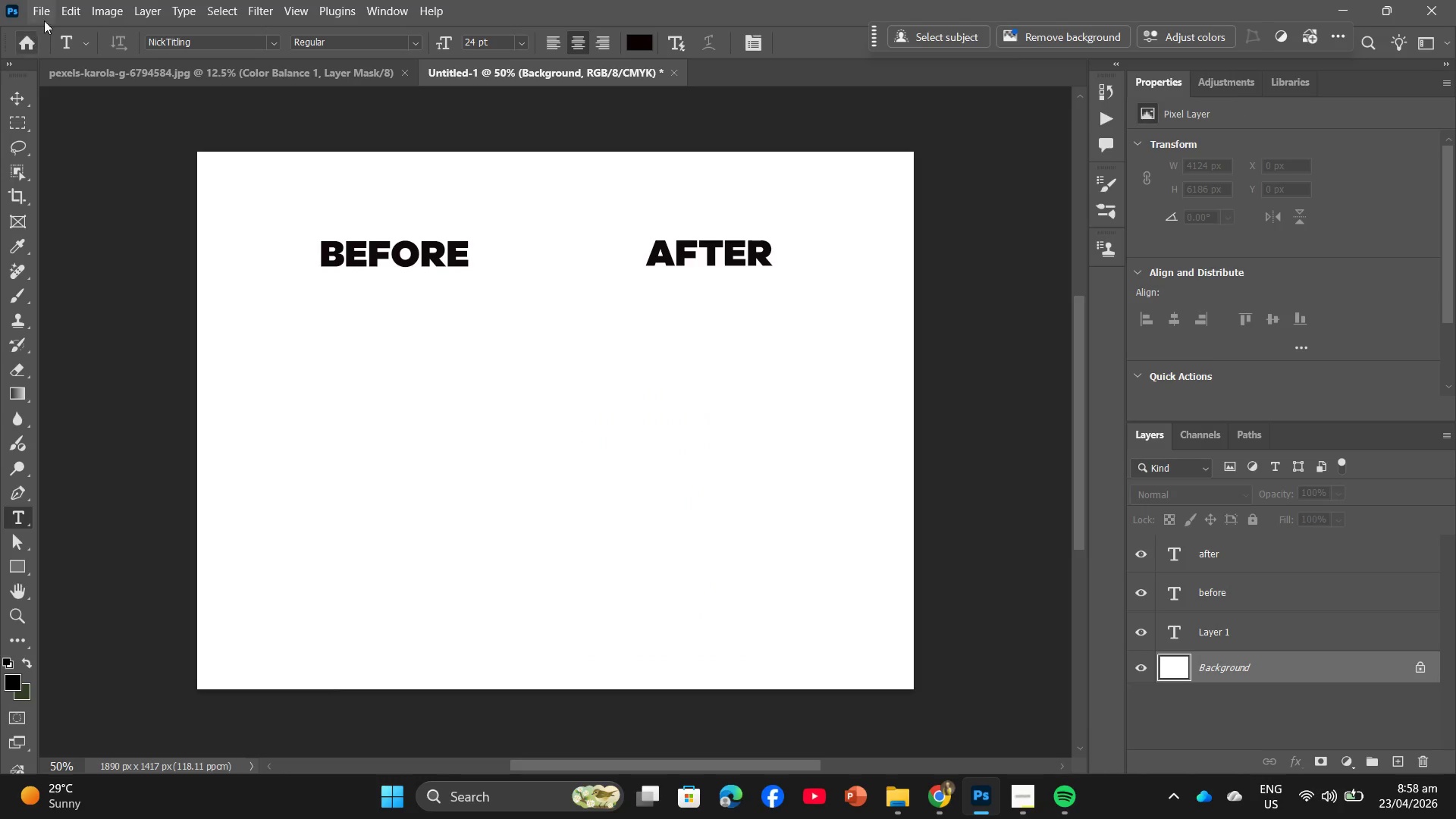 
left_click([49, 11])
 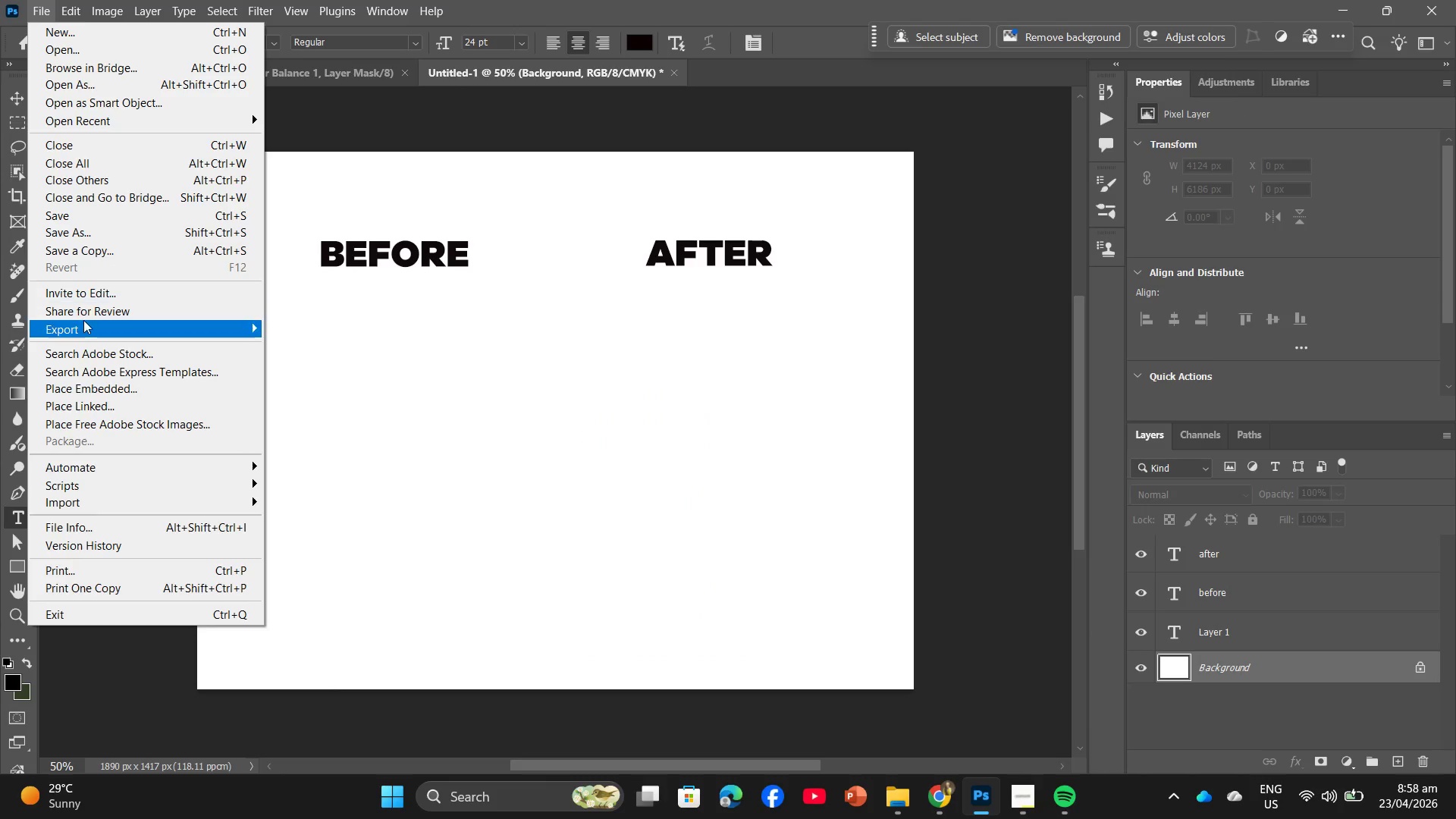 
left_click([433, 309])
 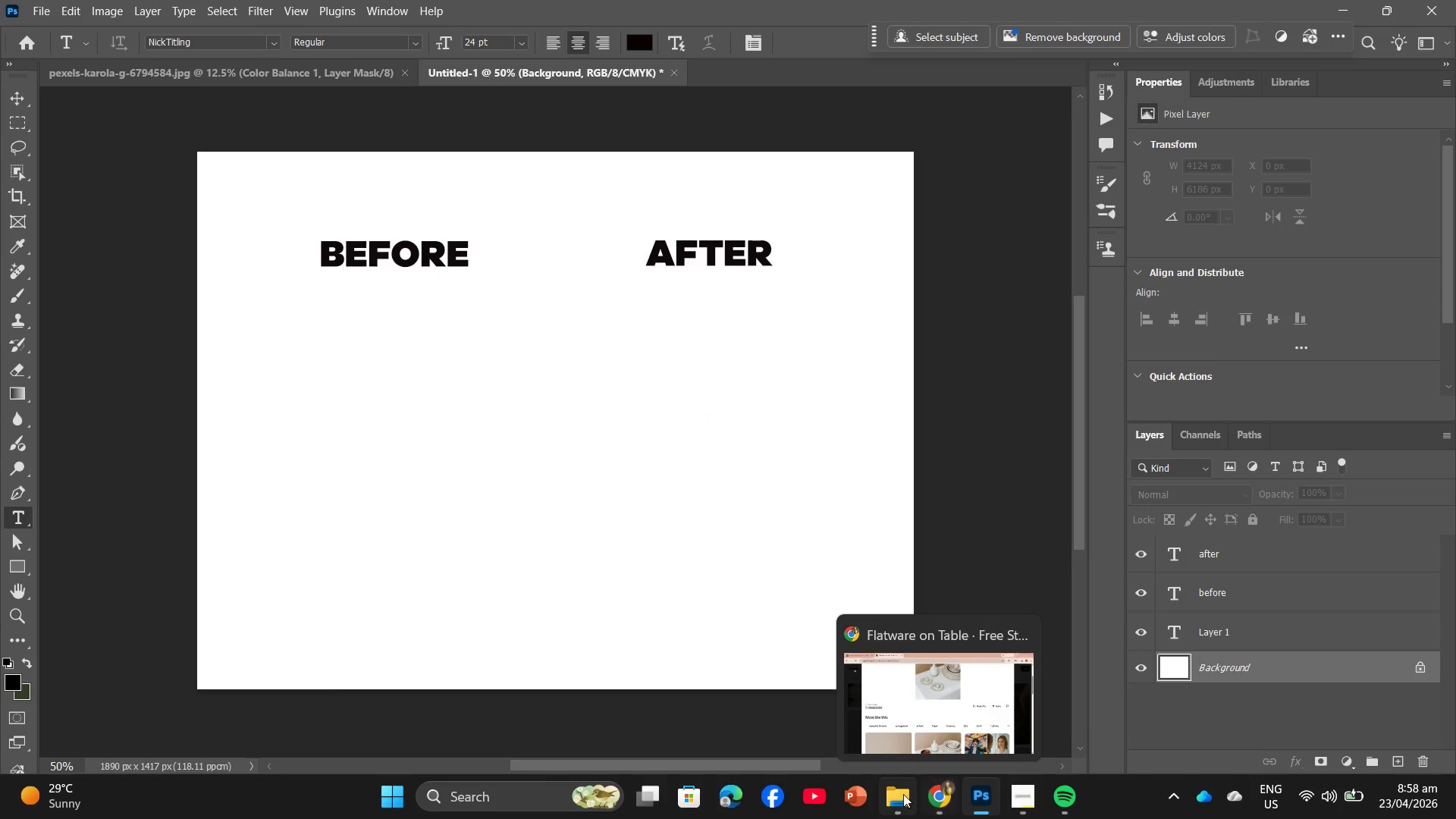 
left_click([888, 715])
 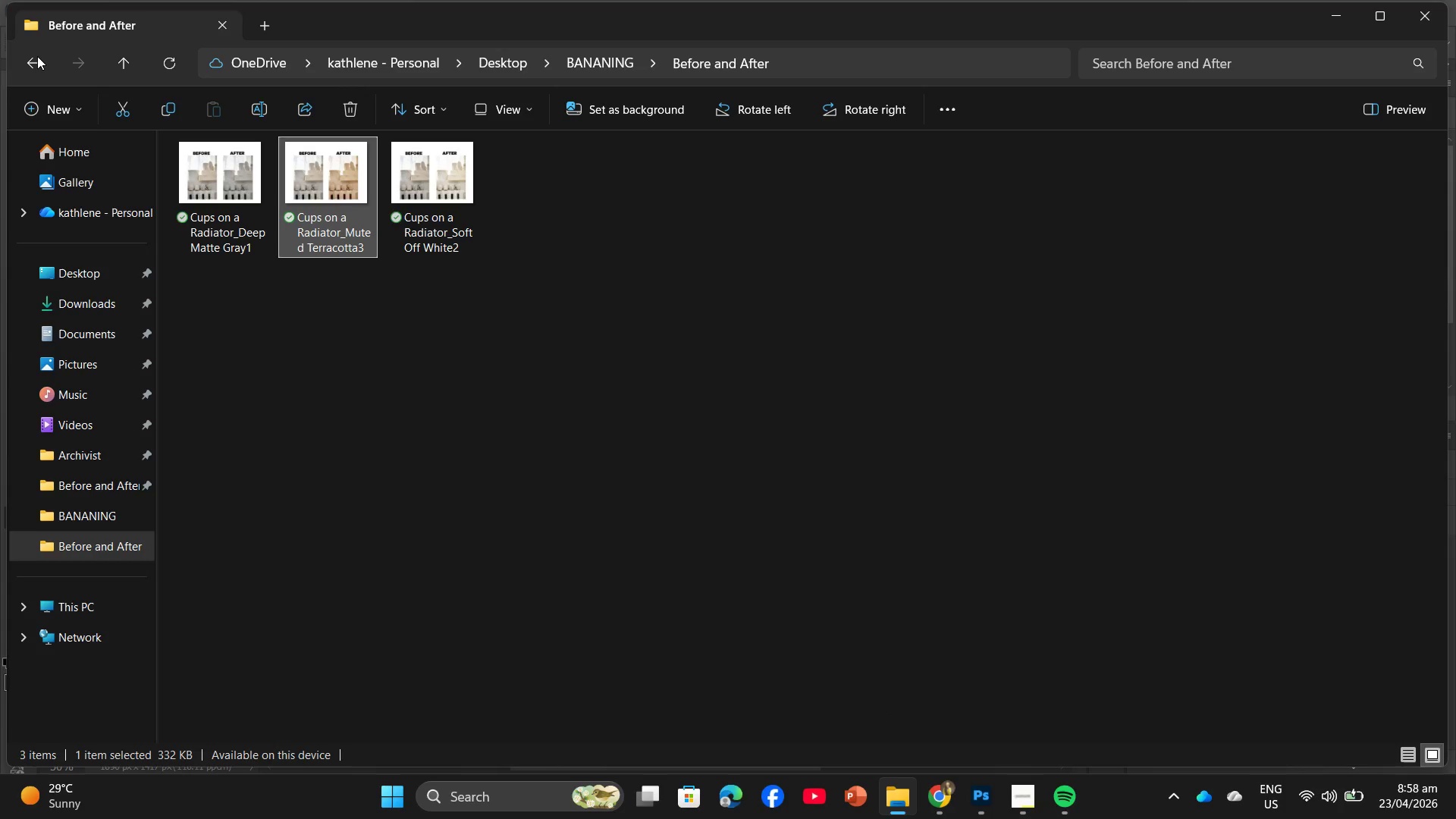 
left_click([39, 55])
 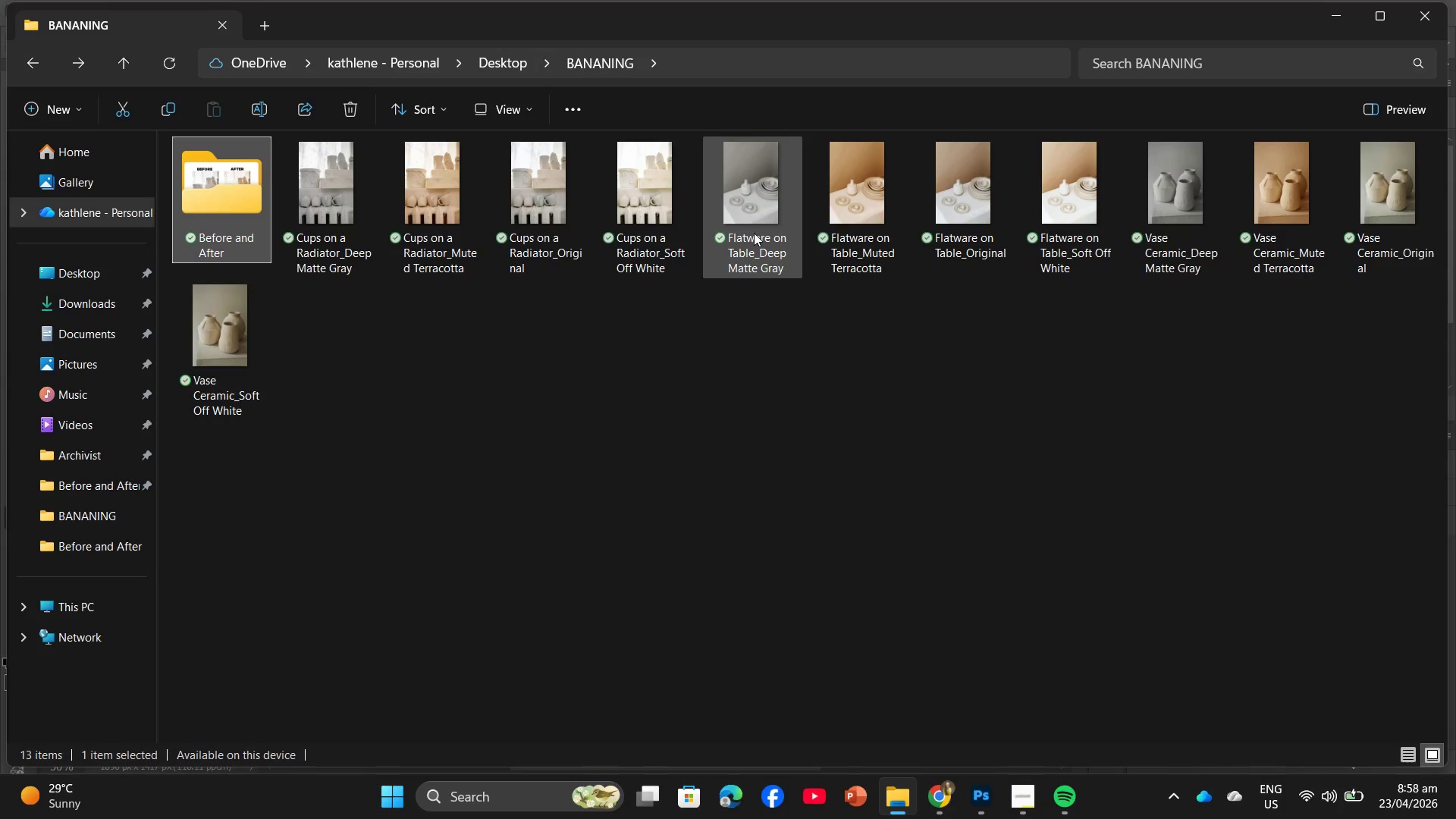 
mouse_move([777, 196])
 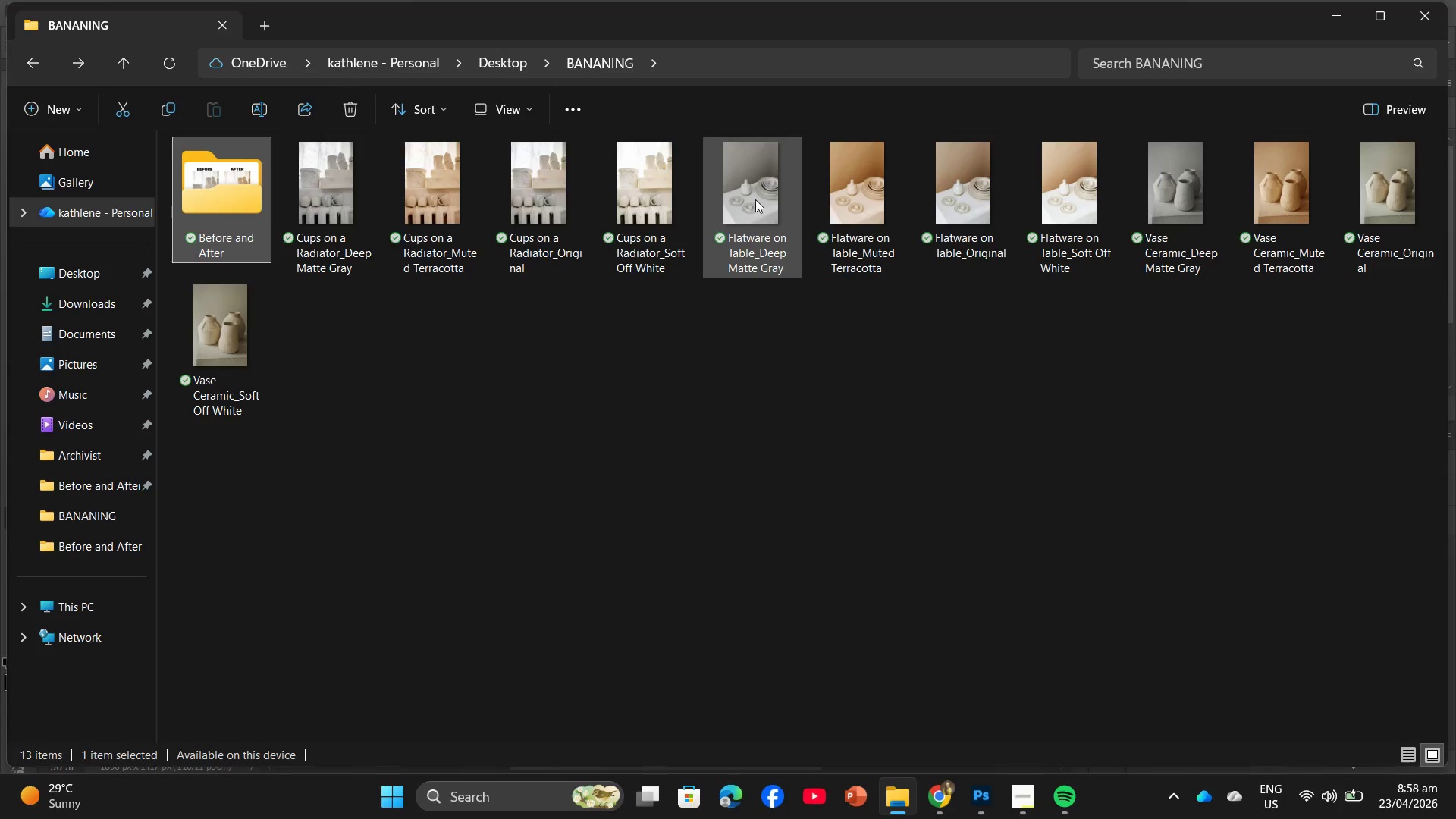 
left_click_drag(start_coordinate=[748, 195], to_coordinate=[384, 451])
 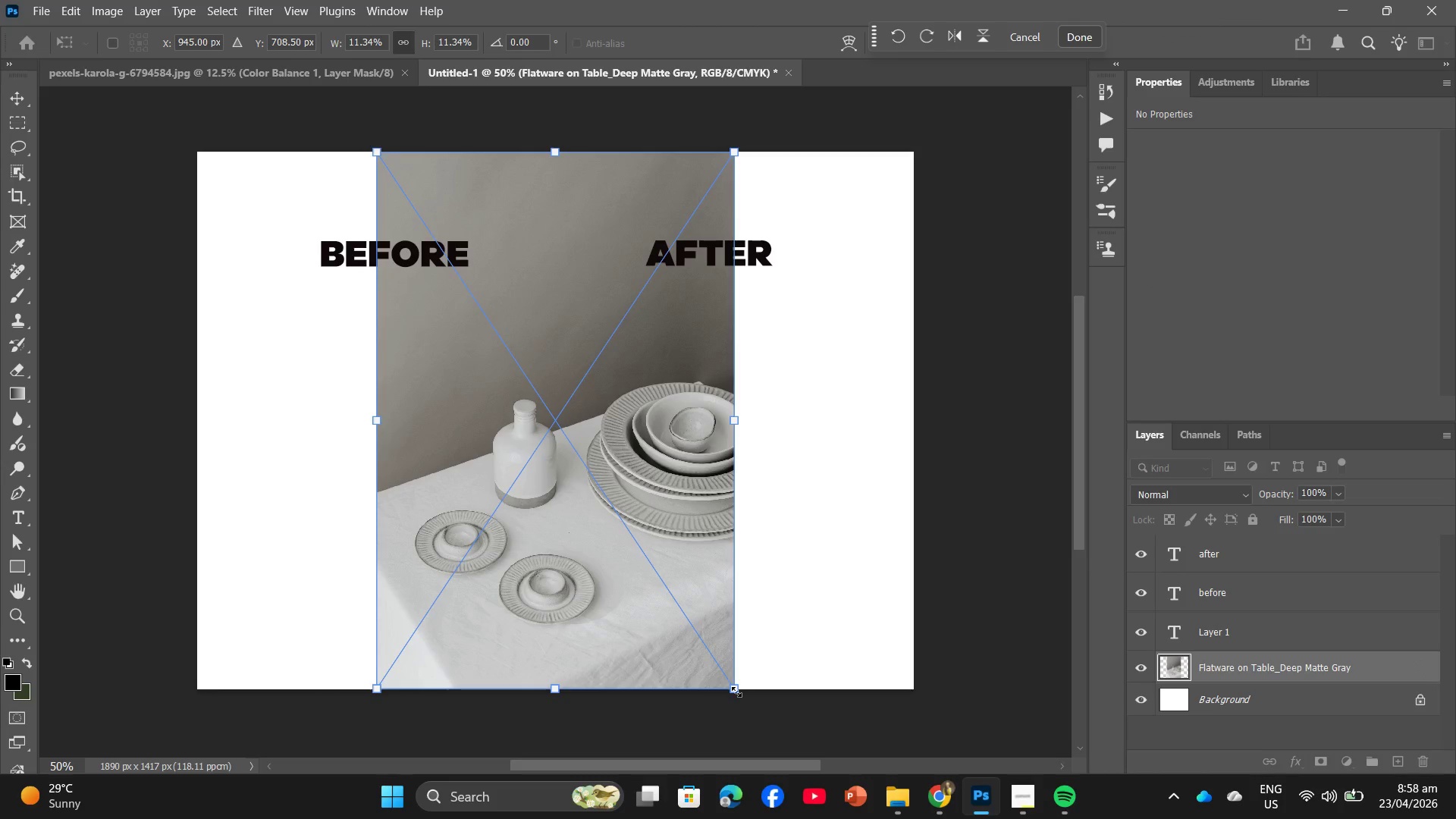 
left_click_drag(start_coordinate=[736, 692], to_coordinate=[601, 537])
 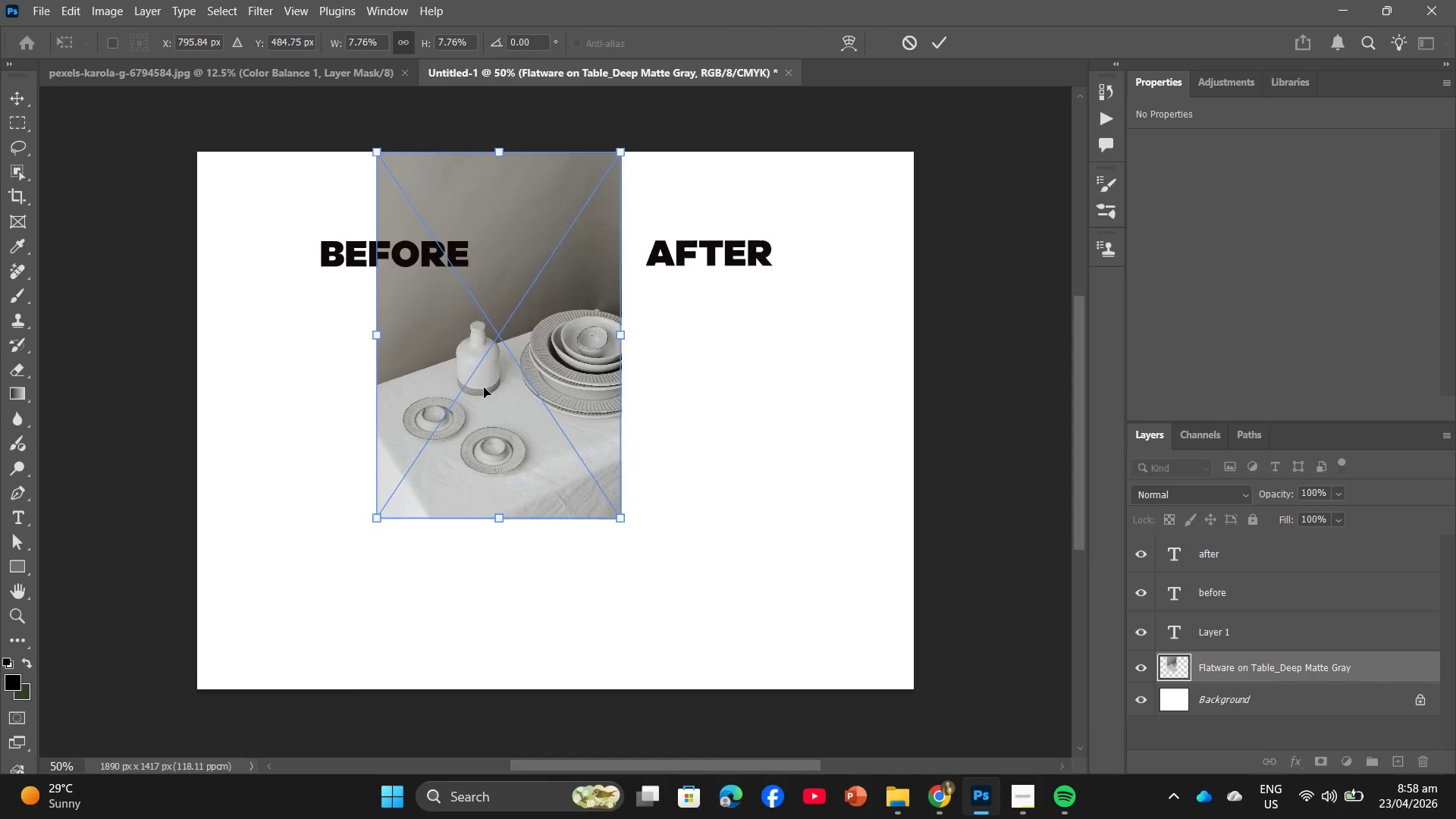 
left_click_drag(start_coordinate=[484, 388], to_coordinate=[693, 516])
 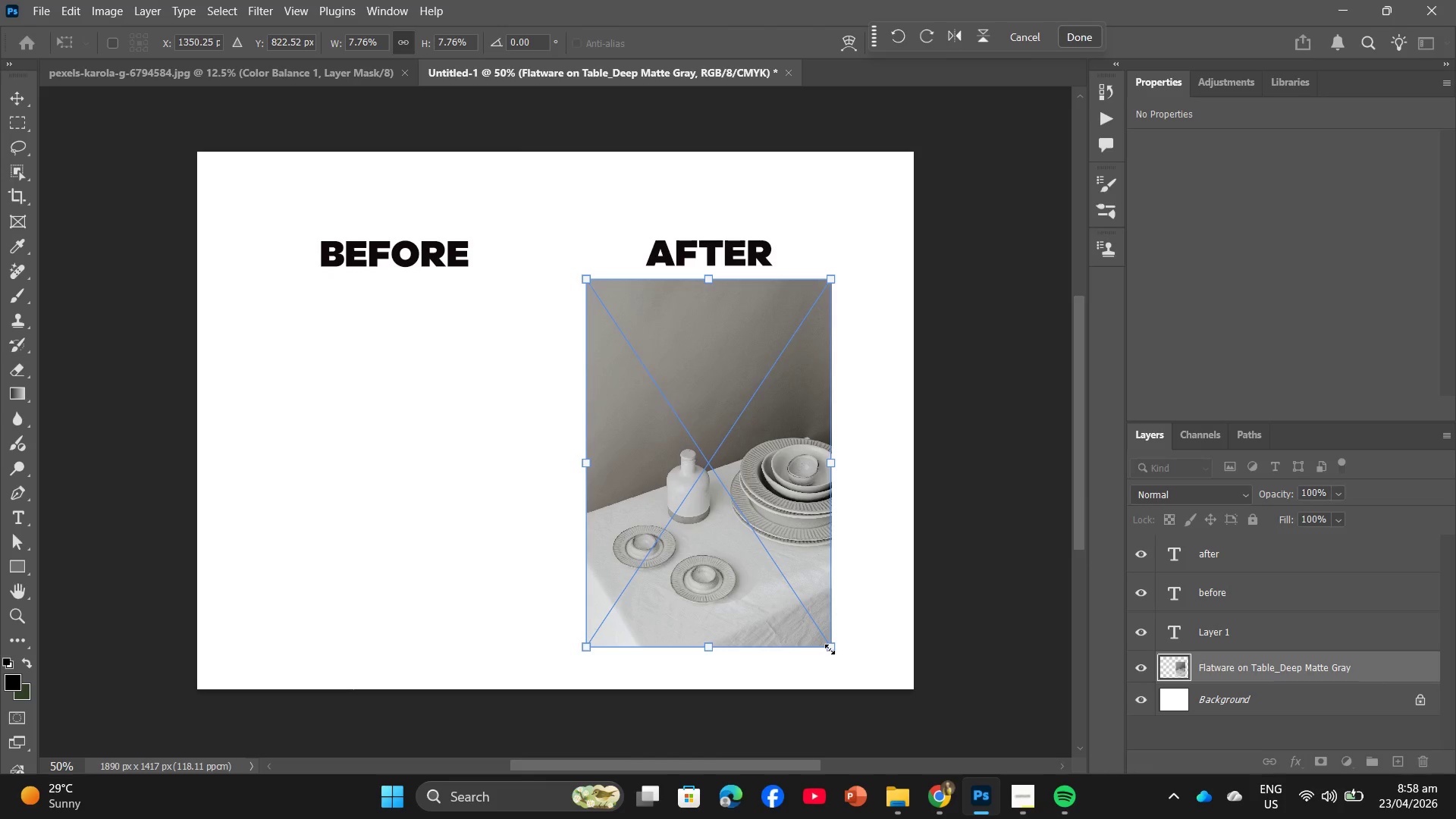 
left_click_drag(start_coordinate=[830, 649], to_coordinate=[847, 670])
 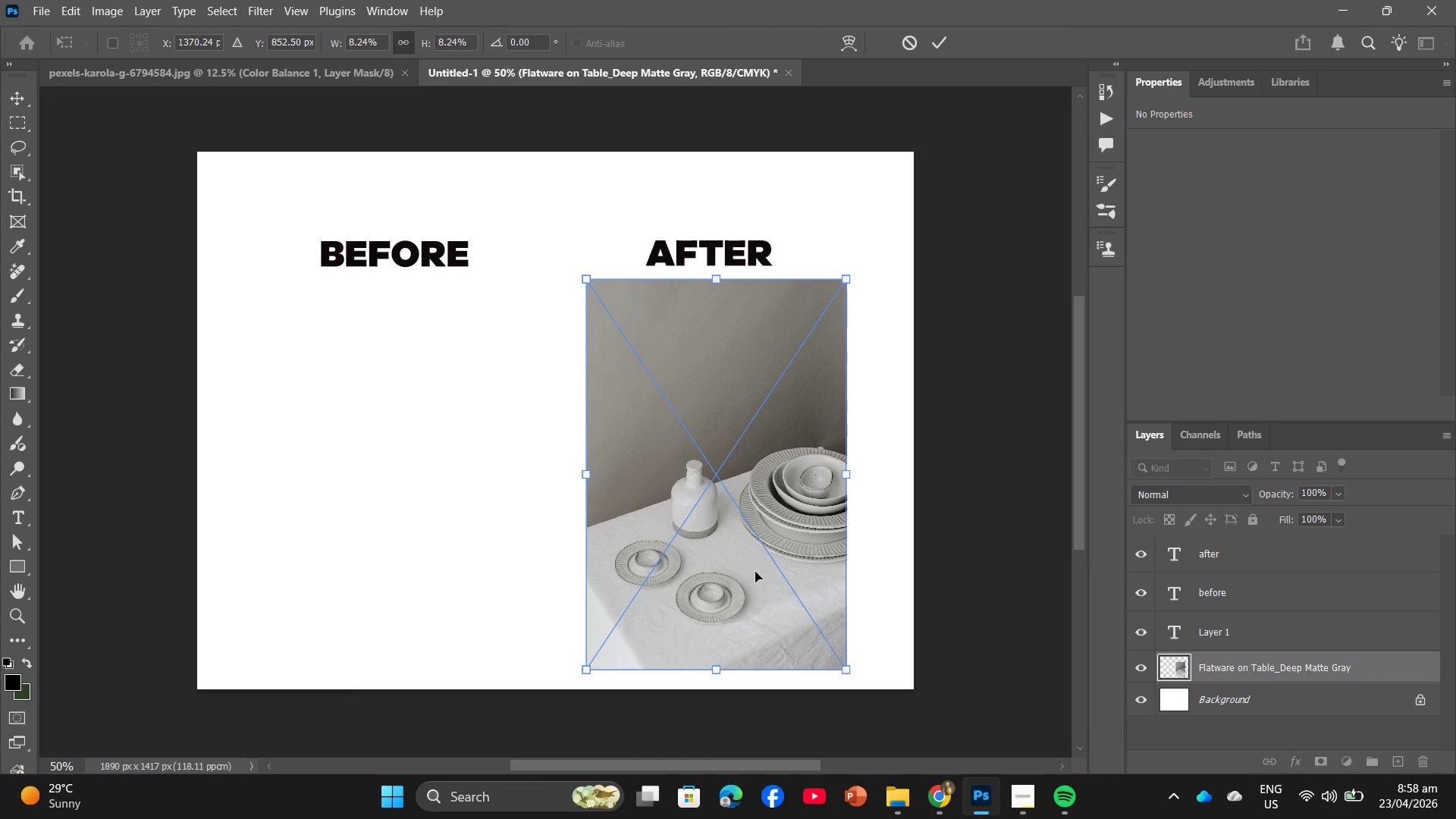 
left_click([755, 572])
 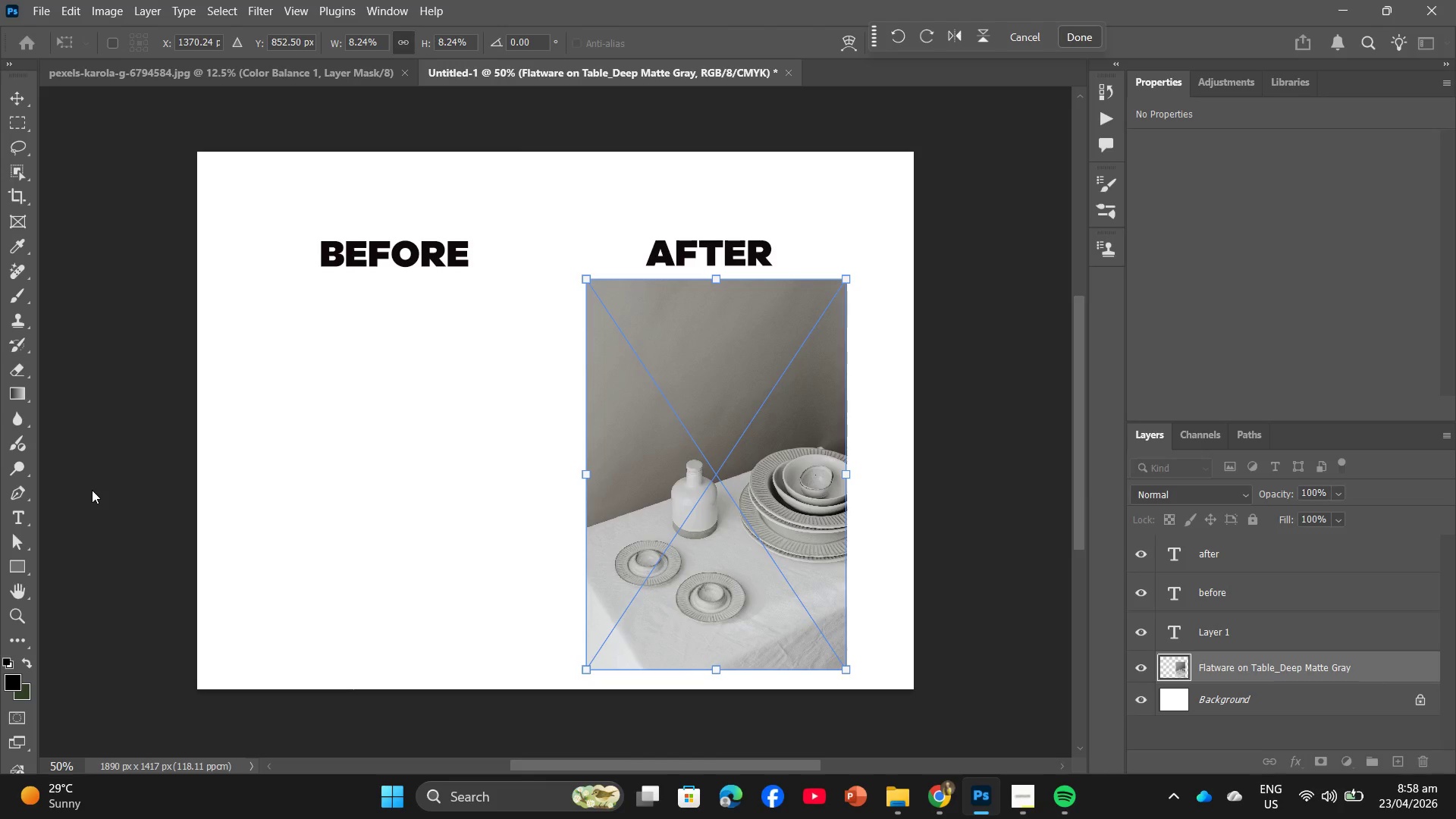 
left_click([92, 490])
 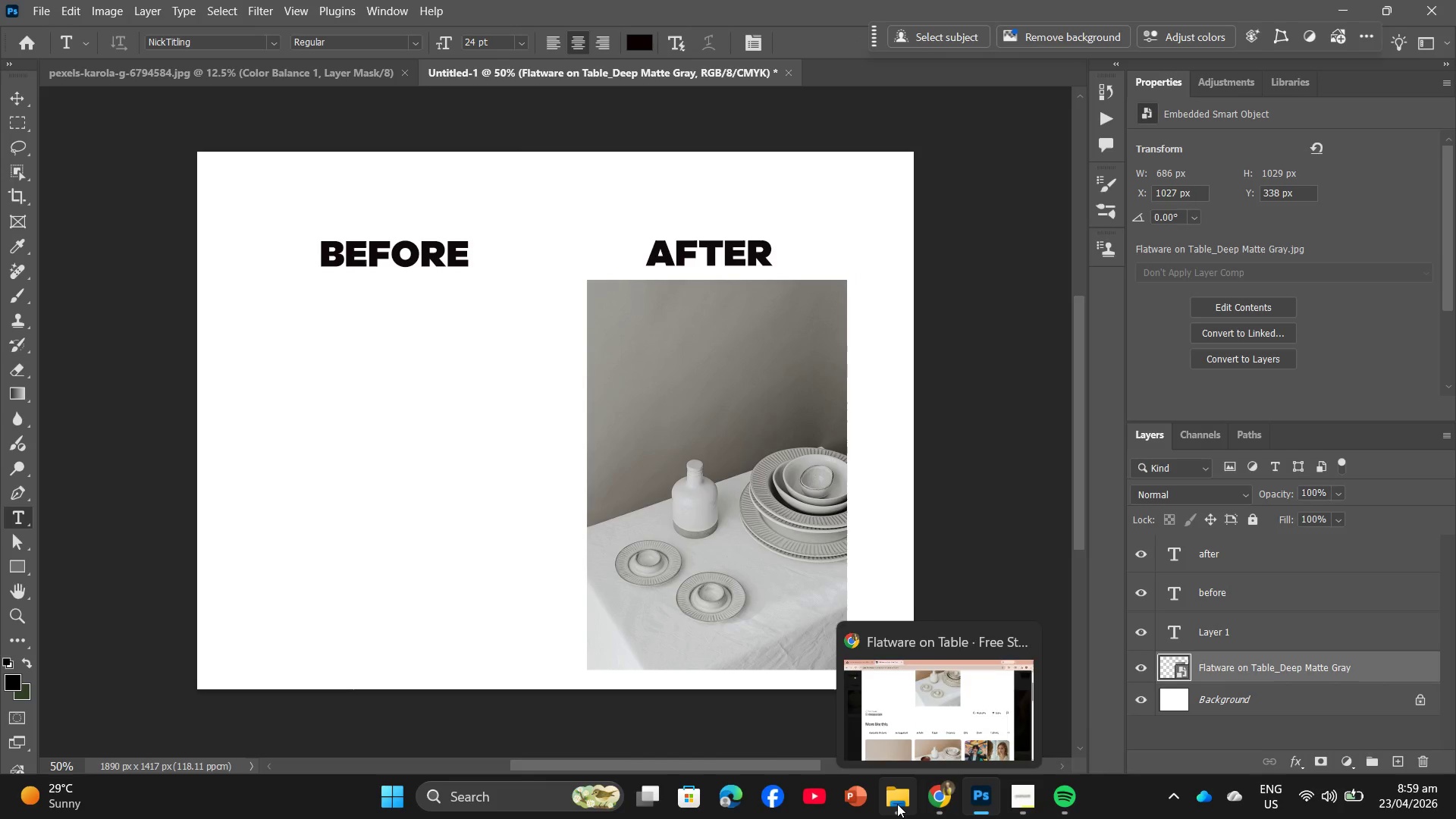 
left_click([876, 724])
 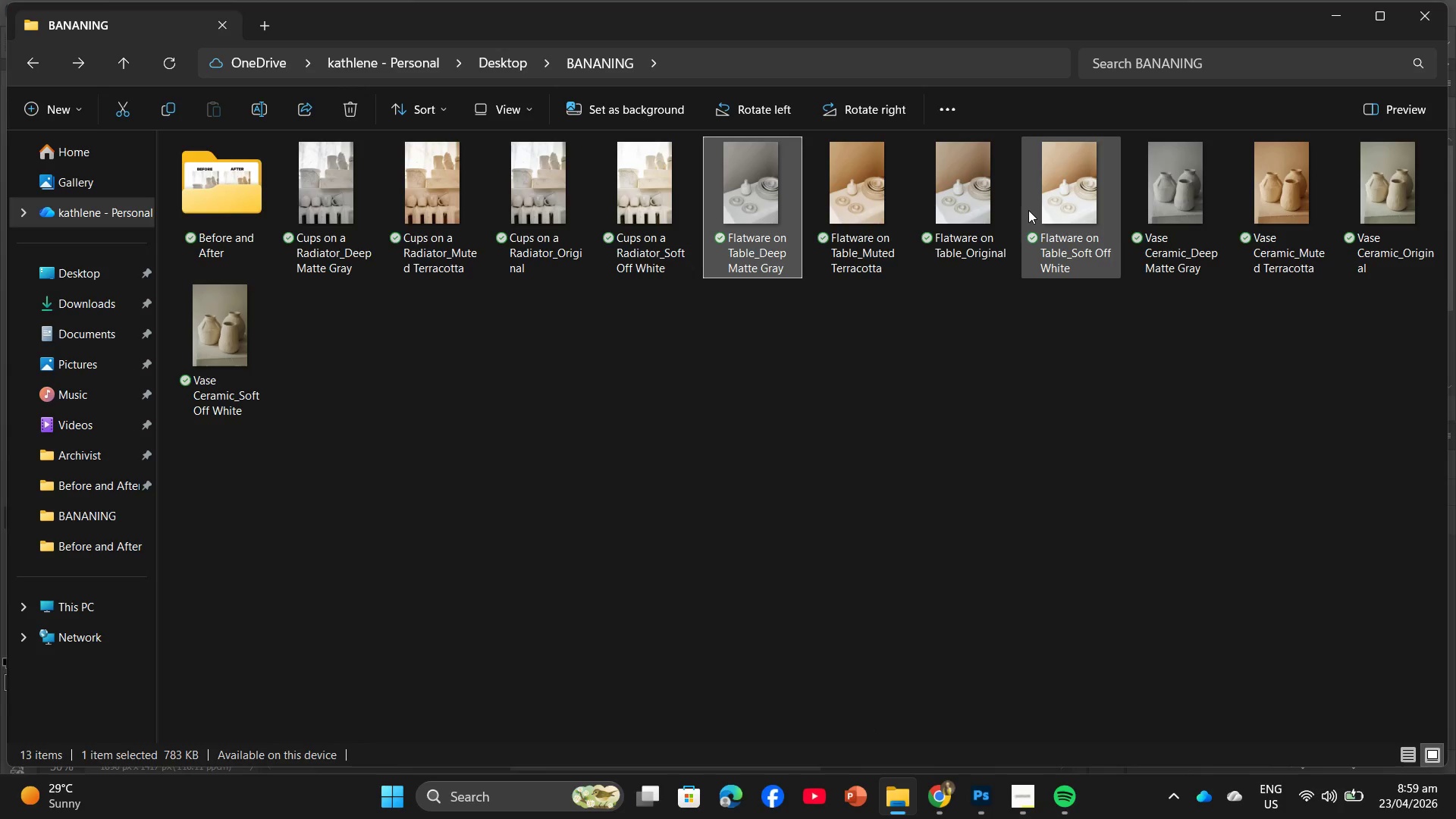 
left_click_drag(start_coordinate=[952, 187], to_coordinate=[430, 513])
 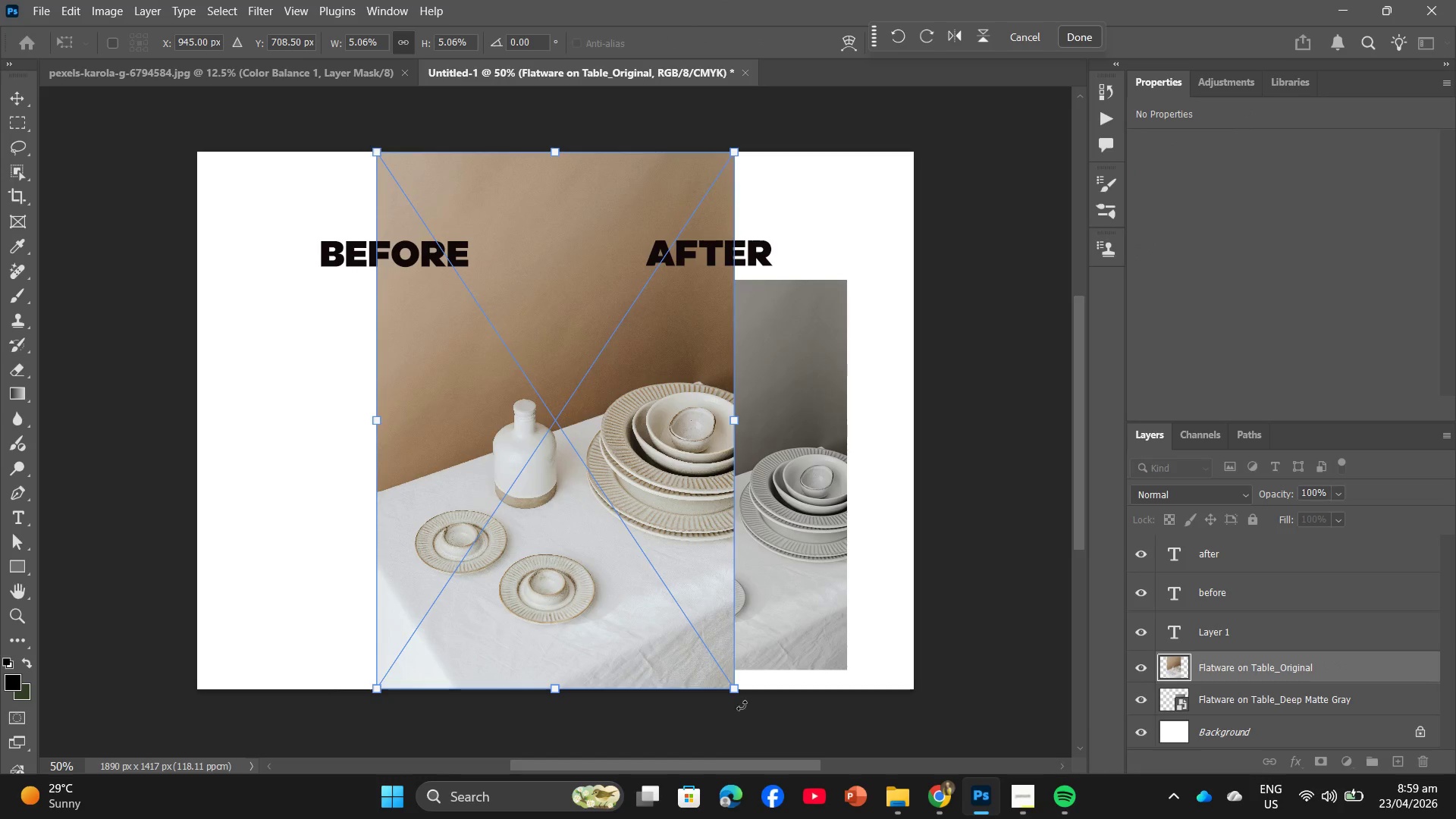 
left_click_drag(start_coordinate=[735, 692], to_coordinate=[563, 606])
 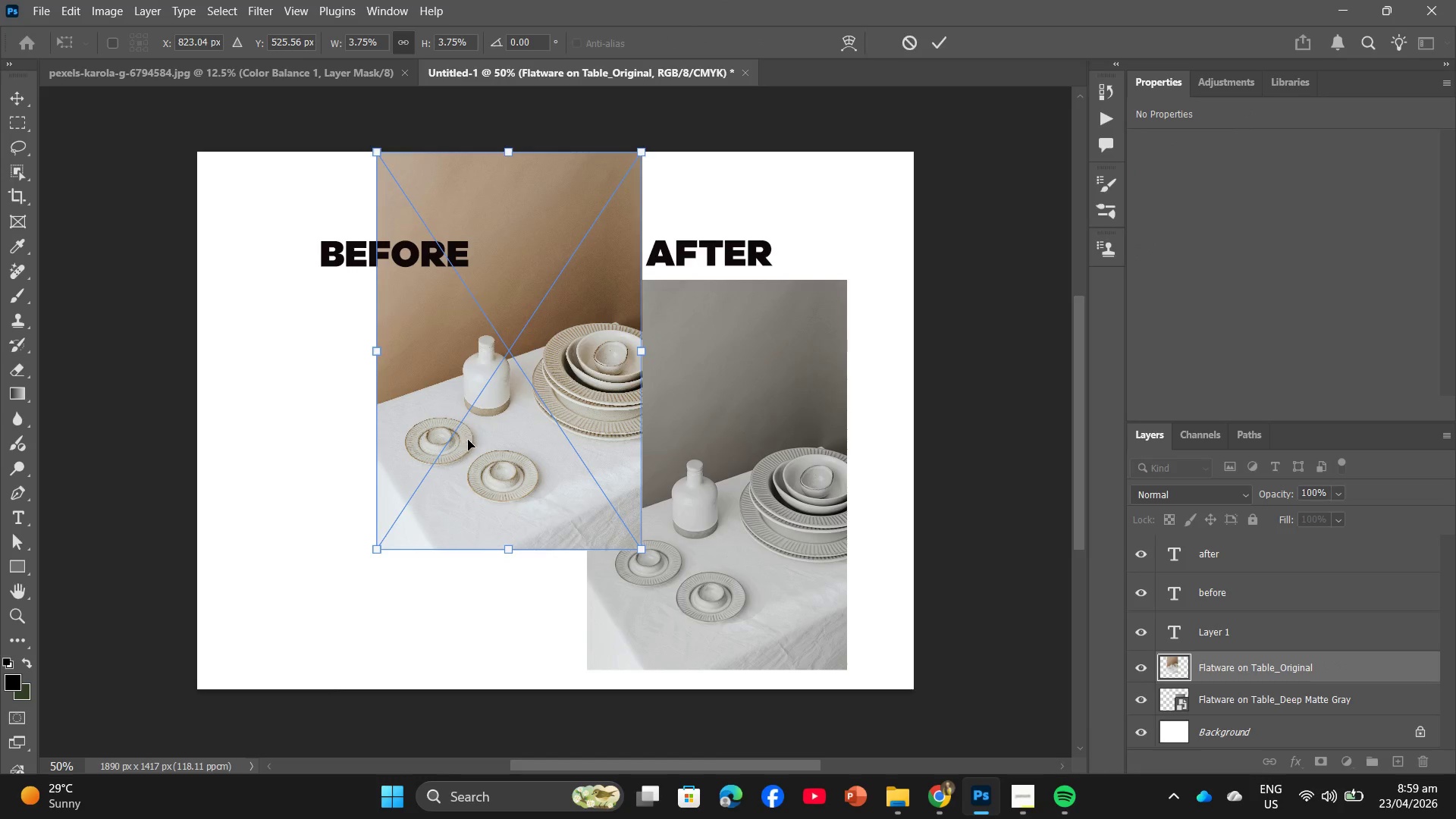 
left_click_drag(start_coordinate=[468, 440], to_coordinate=[361, 565])
 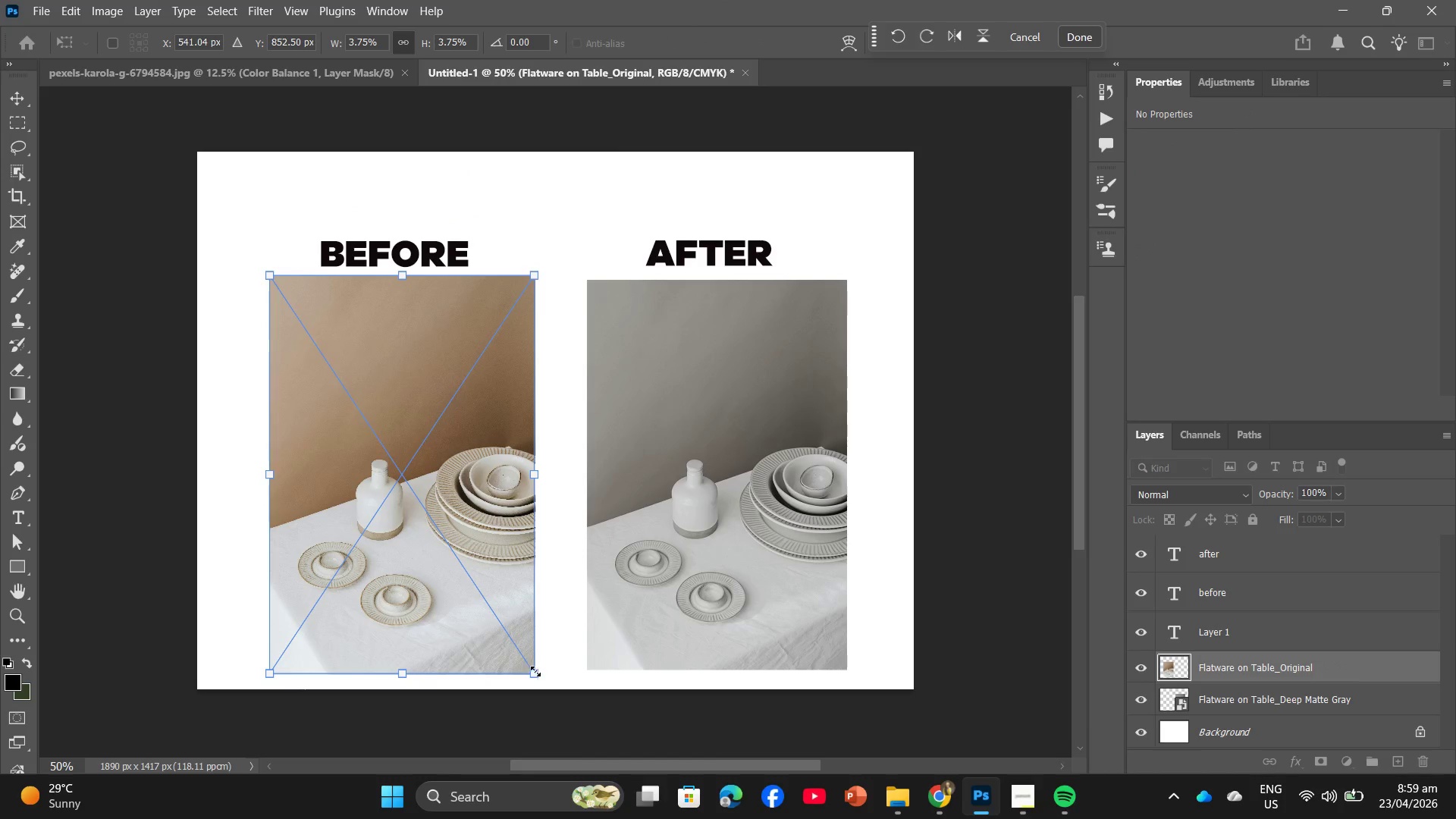 
left_click_drag(start_coordinate=[535, 675], to_coordinate=[527, 673])
 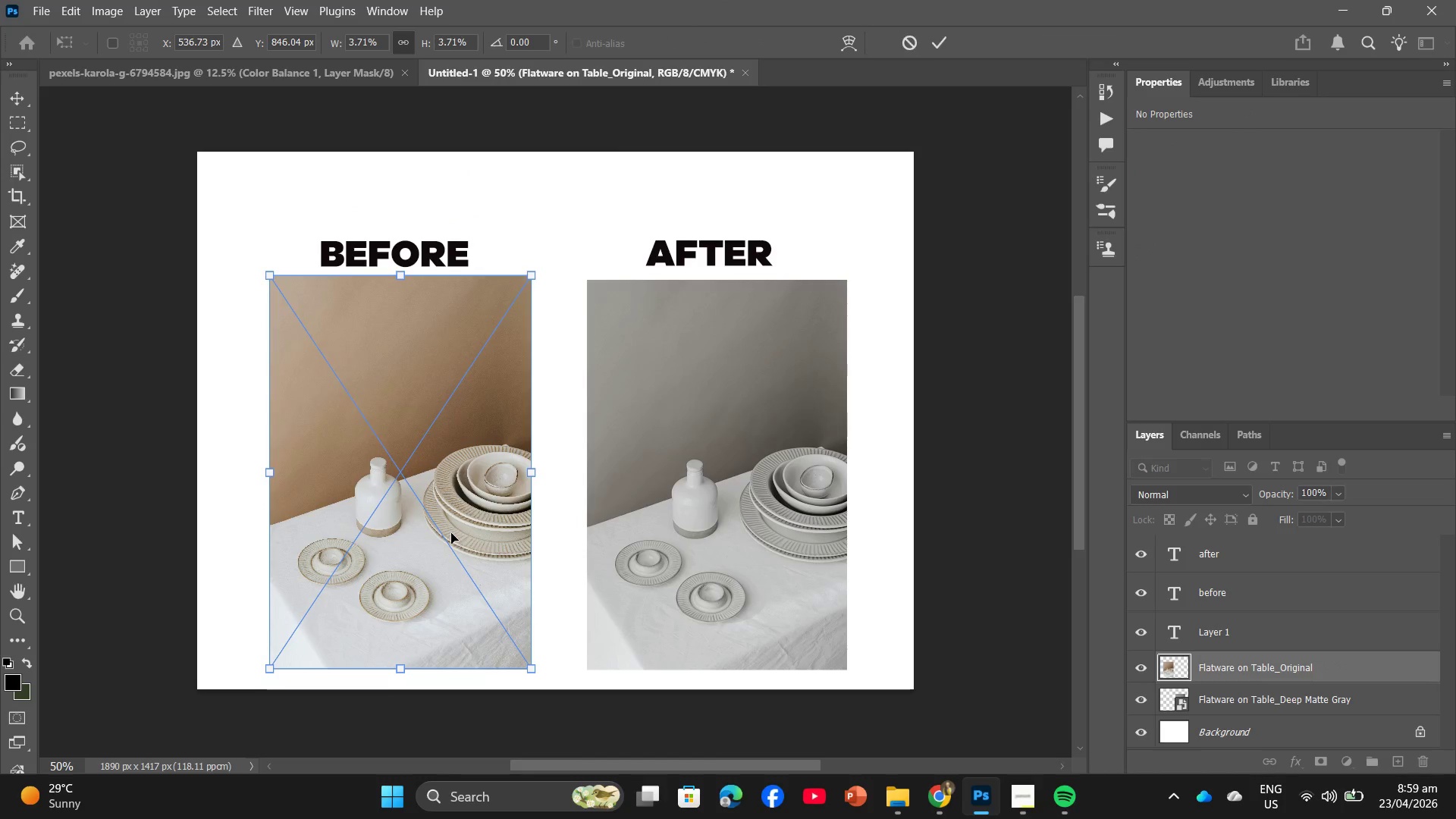 
left_click_drag(start_coordinate=[451, 533], to_coordinate=[454, 540])
 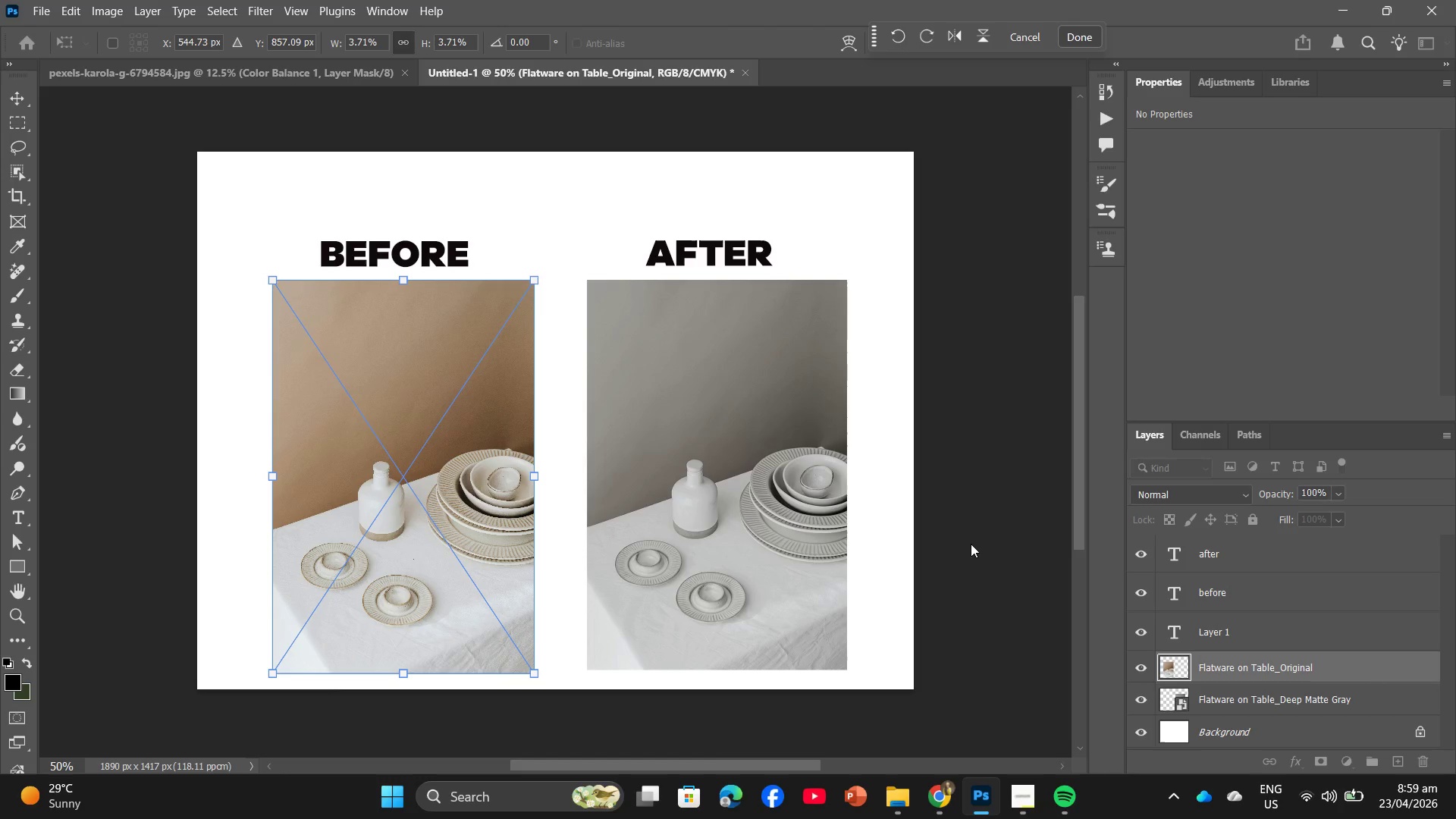 
left_click([971, 544])
 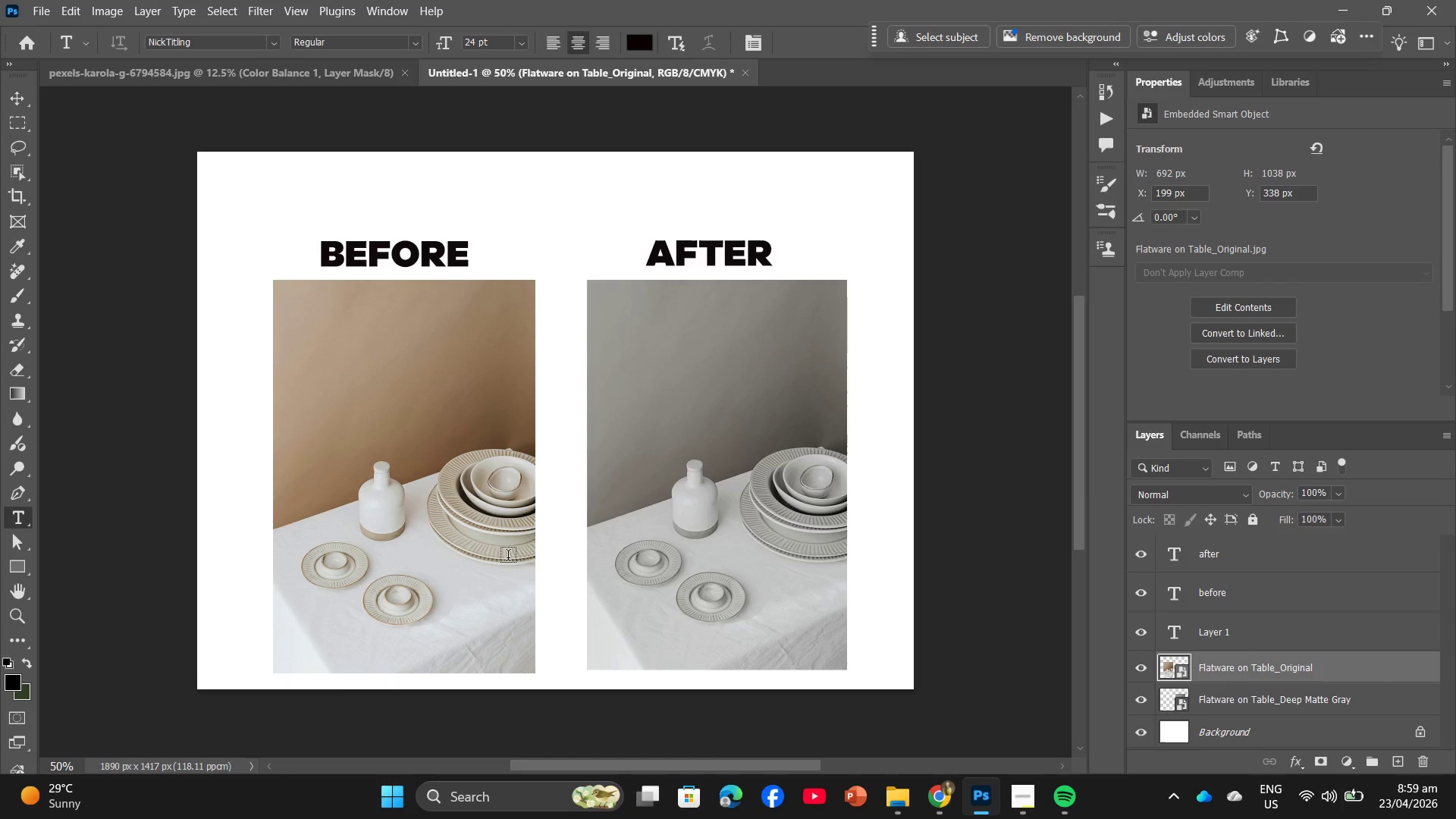 
wait(5.45)
 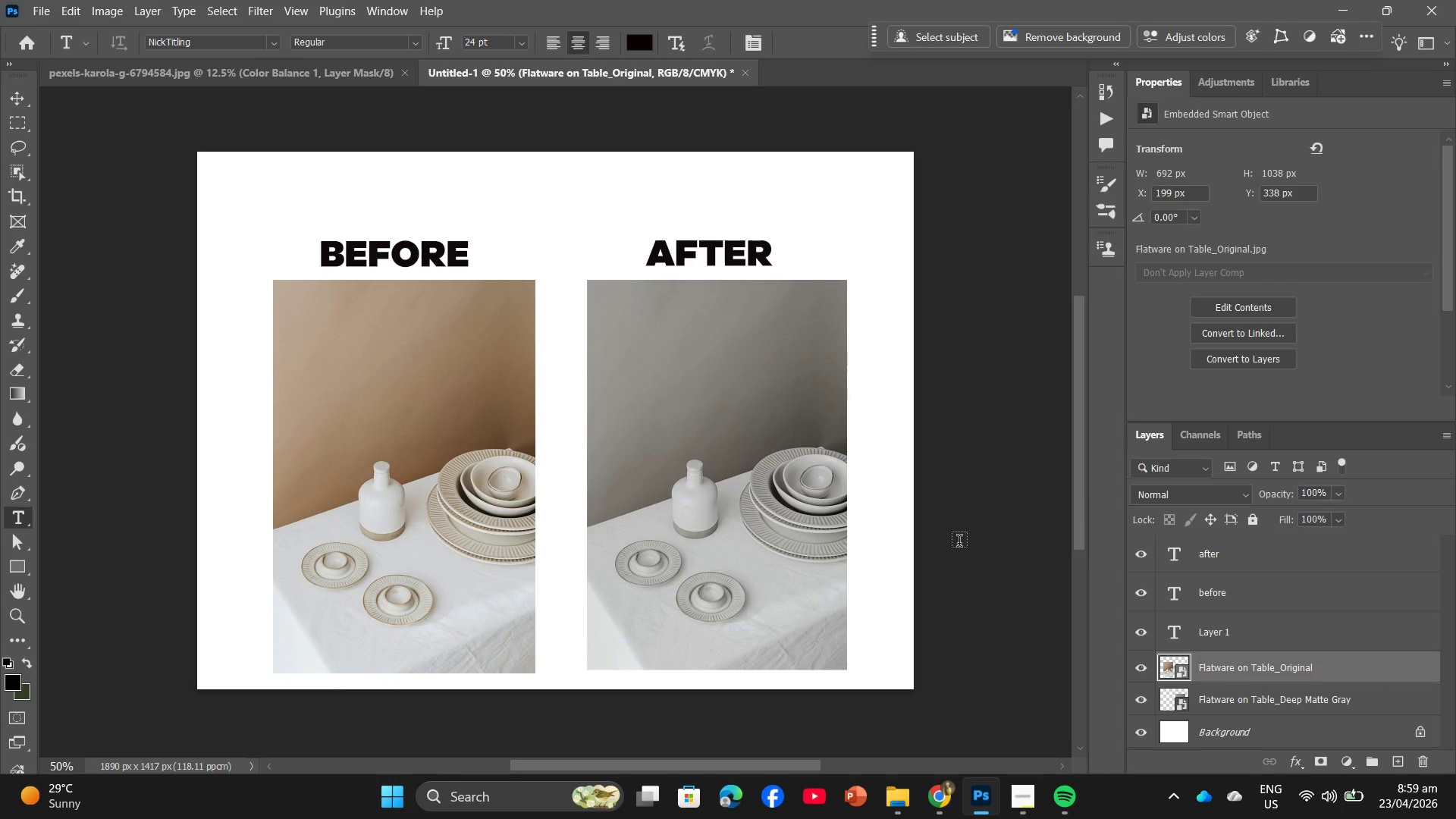 
key(Control+T)
 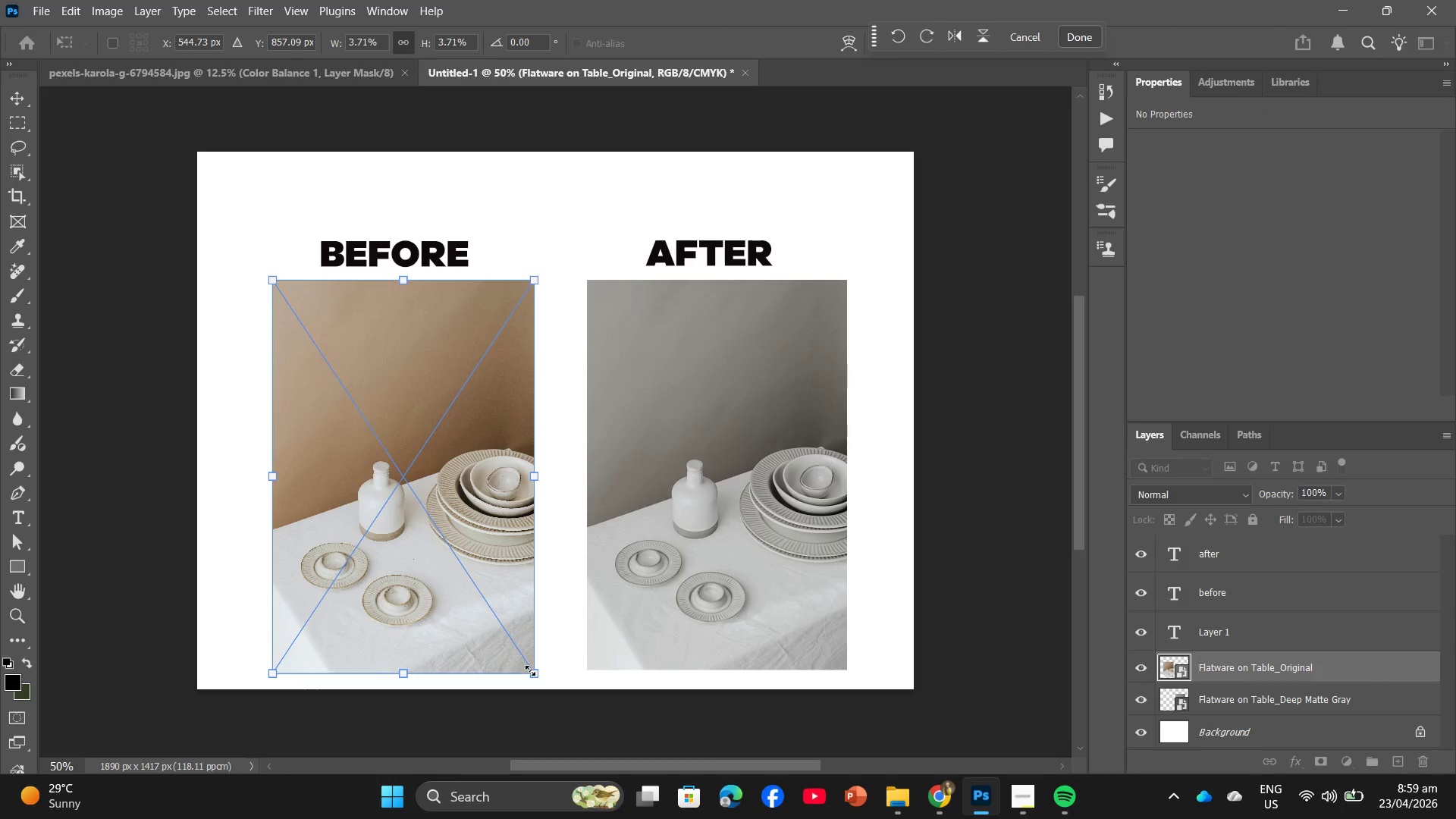 
left_click_drag(start_coordinate=[534, 672], to_coordinate=[529, 668])
 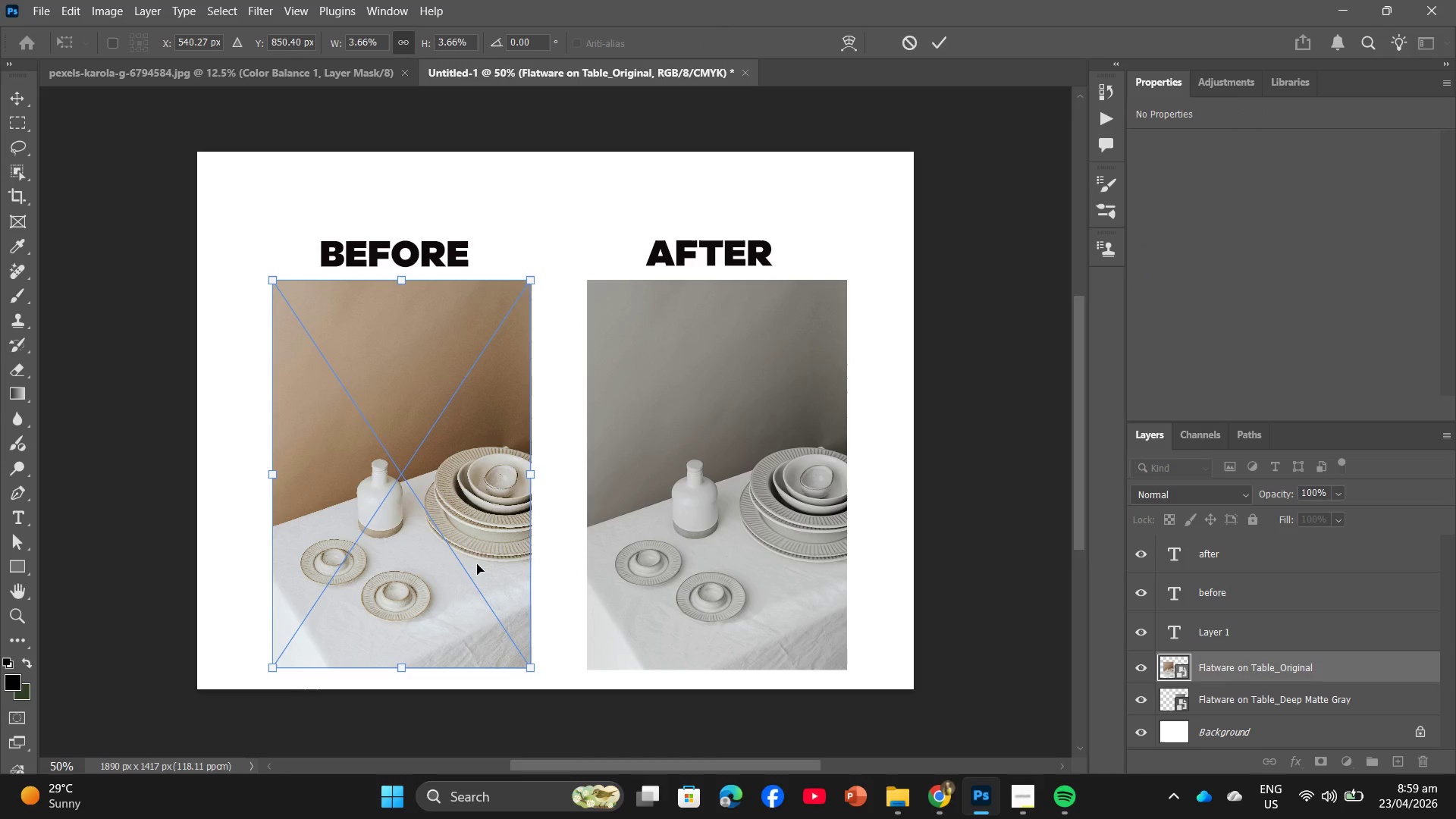 
left_click([477, 564])
 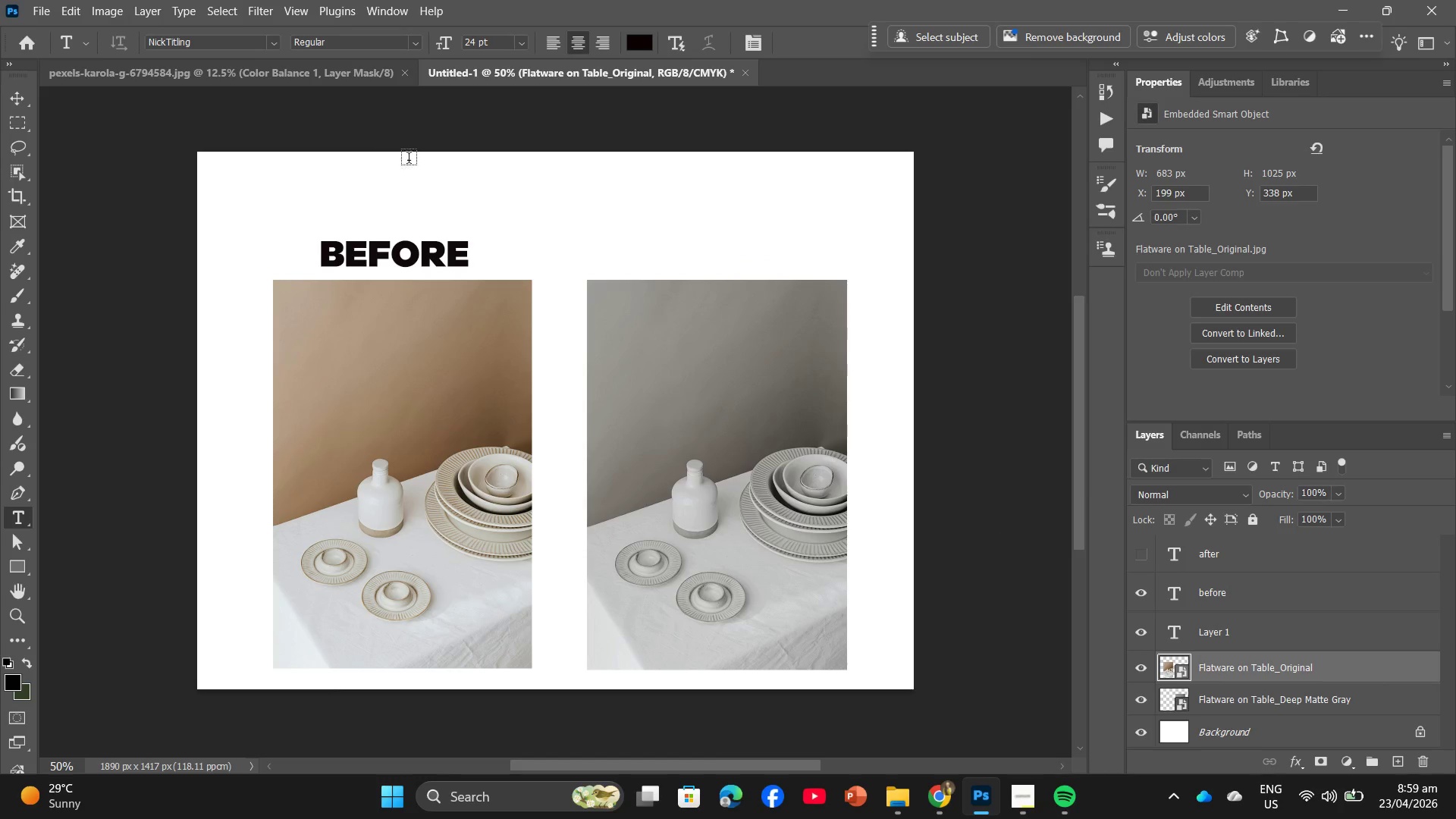 
key(Control+Z)
 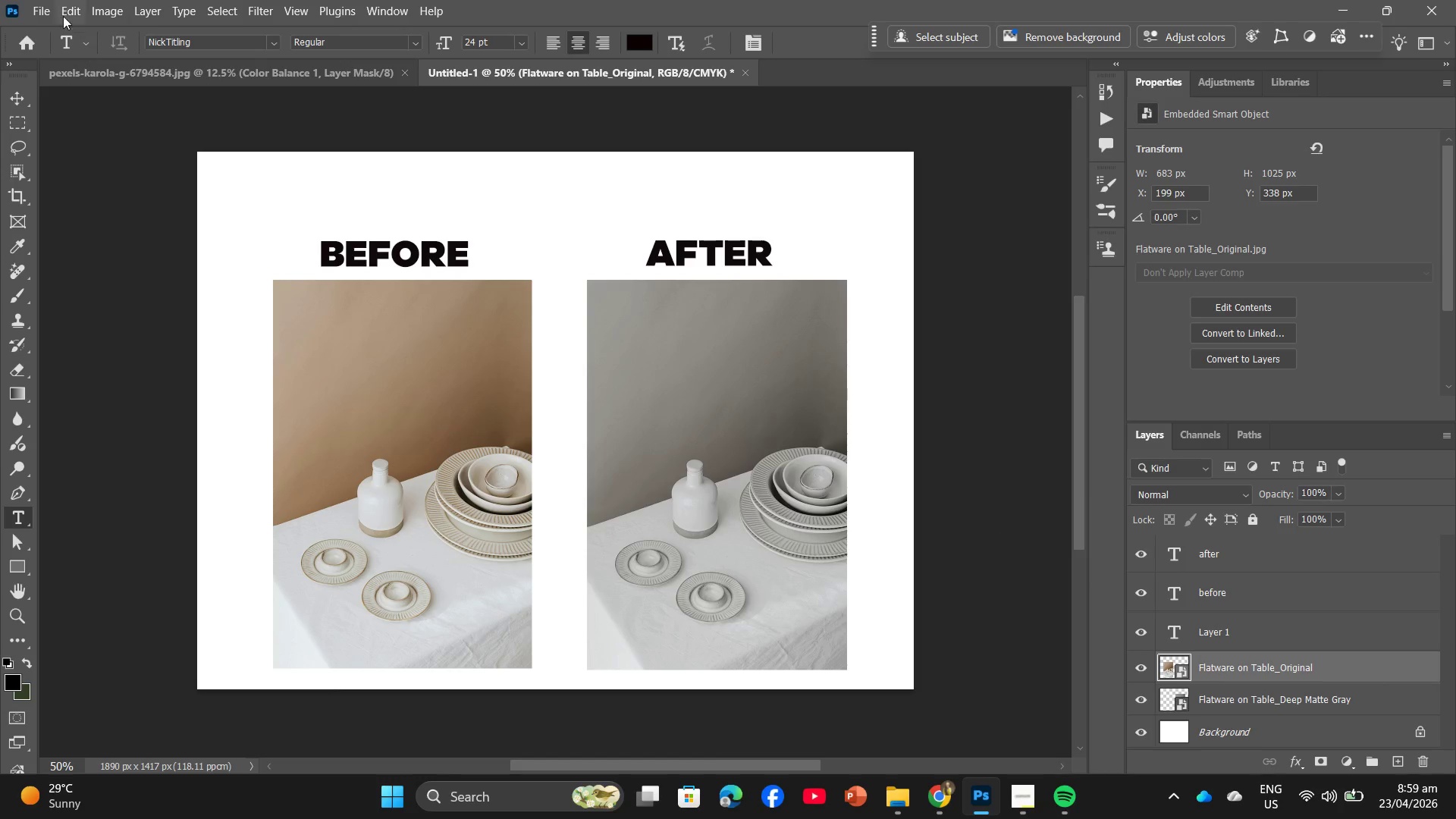 
left_click([51, 8])
 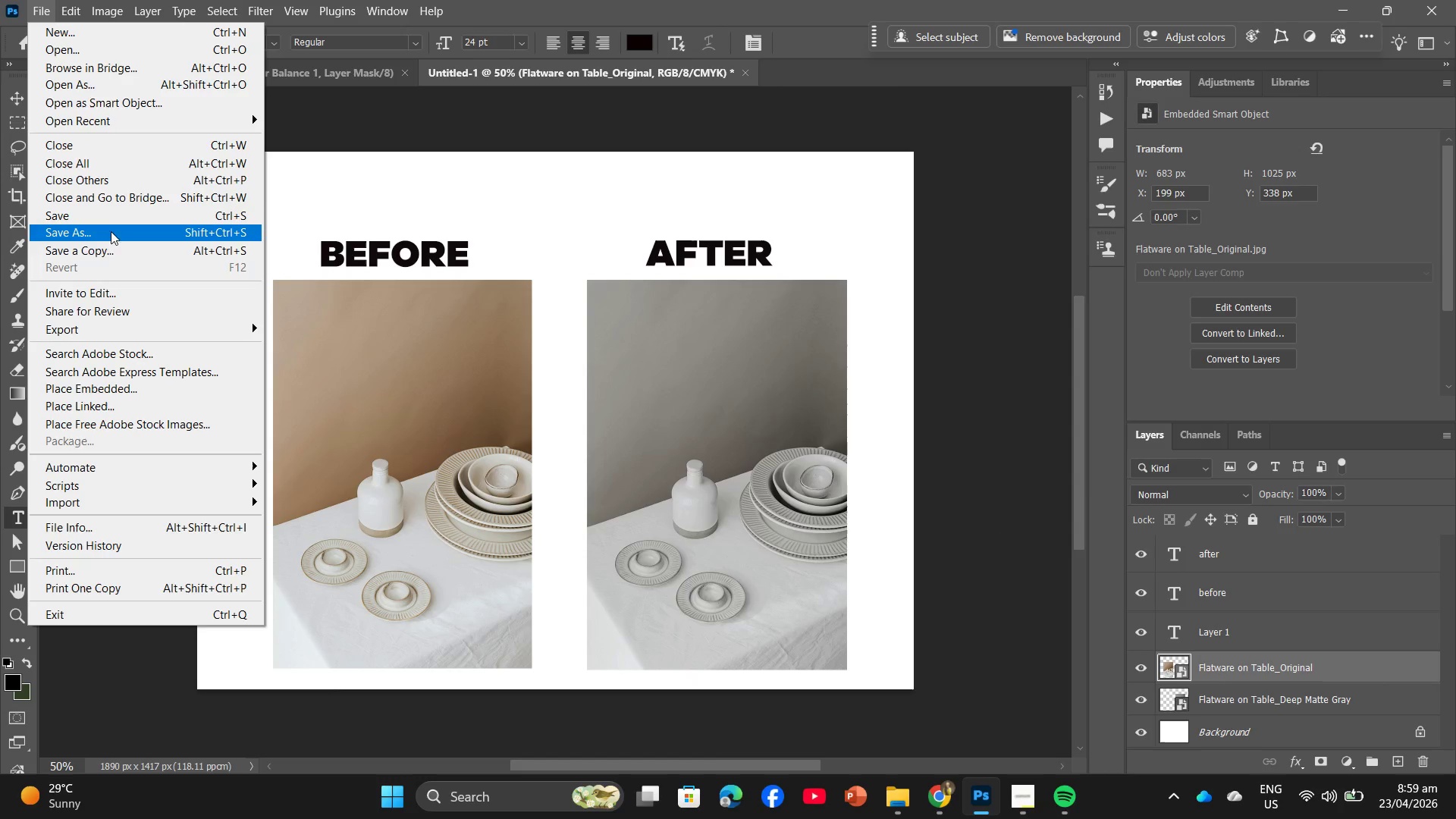 
left_click([1032, 391])
 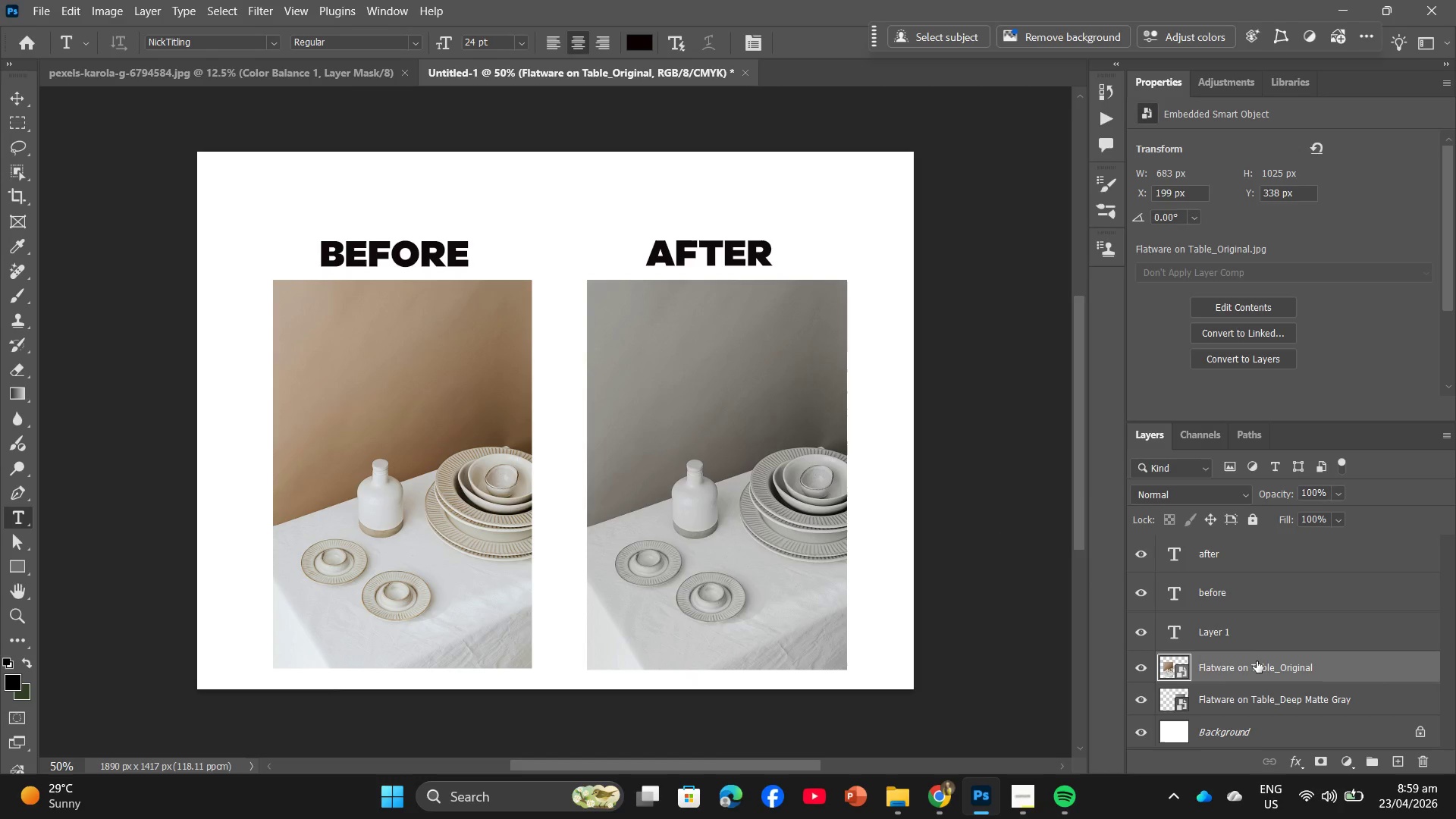 
left_click_drag(start_coordinate=[1257, 667], to_coordinate=[1241, 554])
 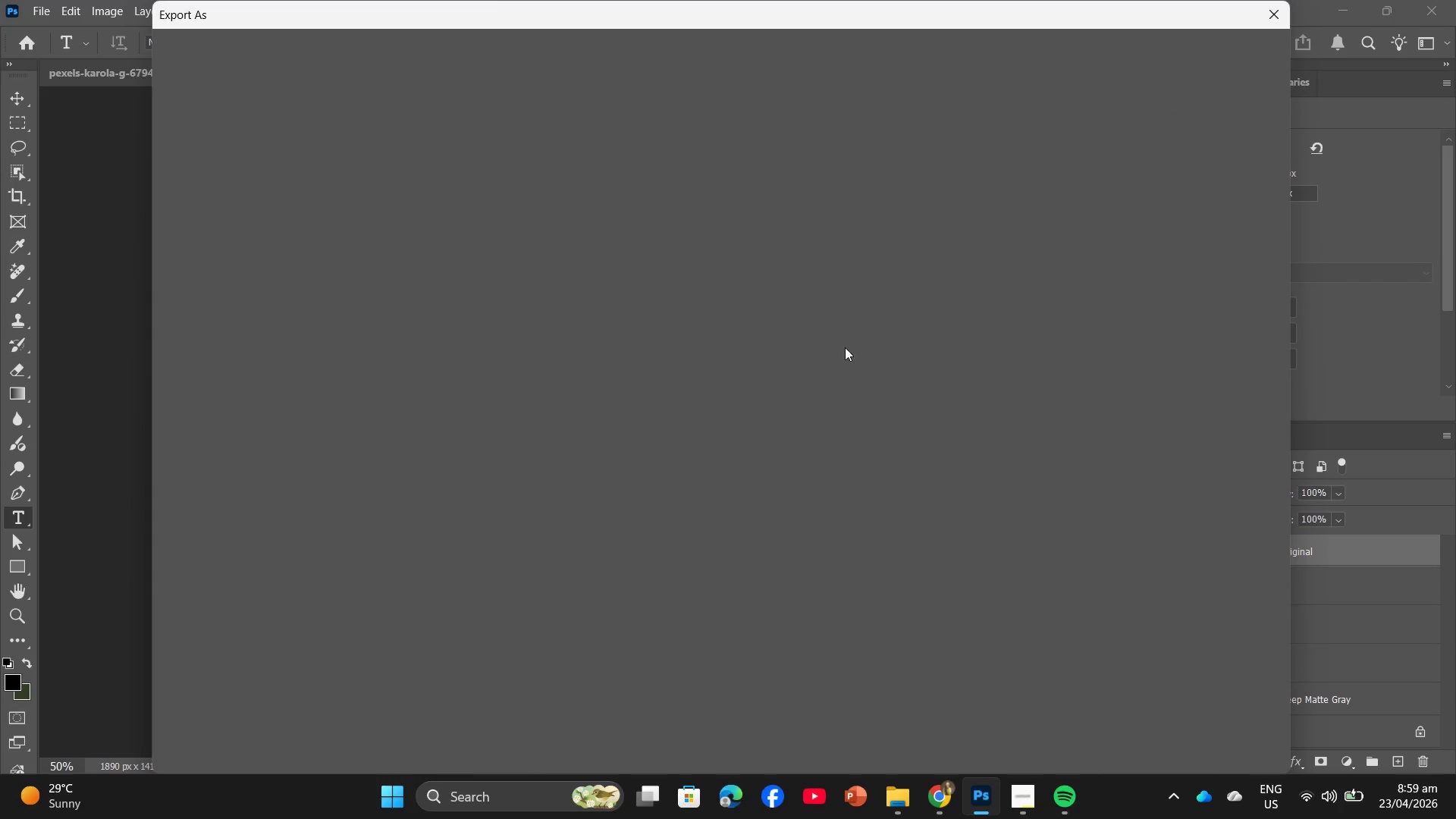 
wait(7.53)
 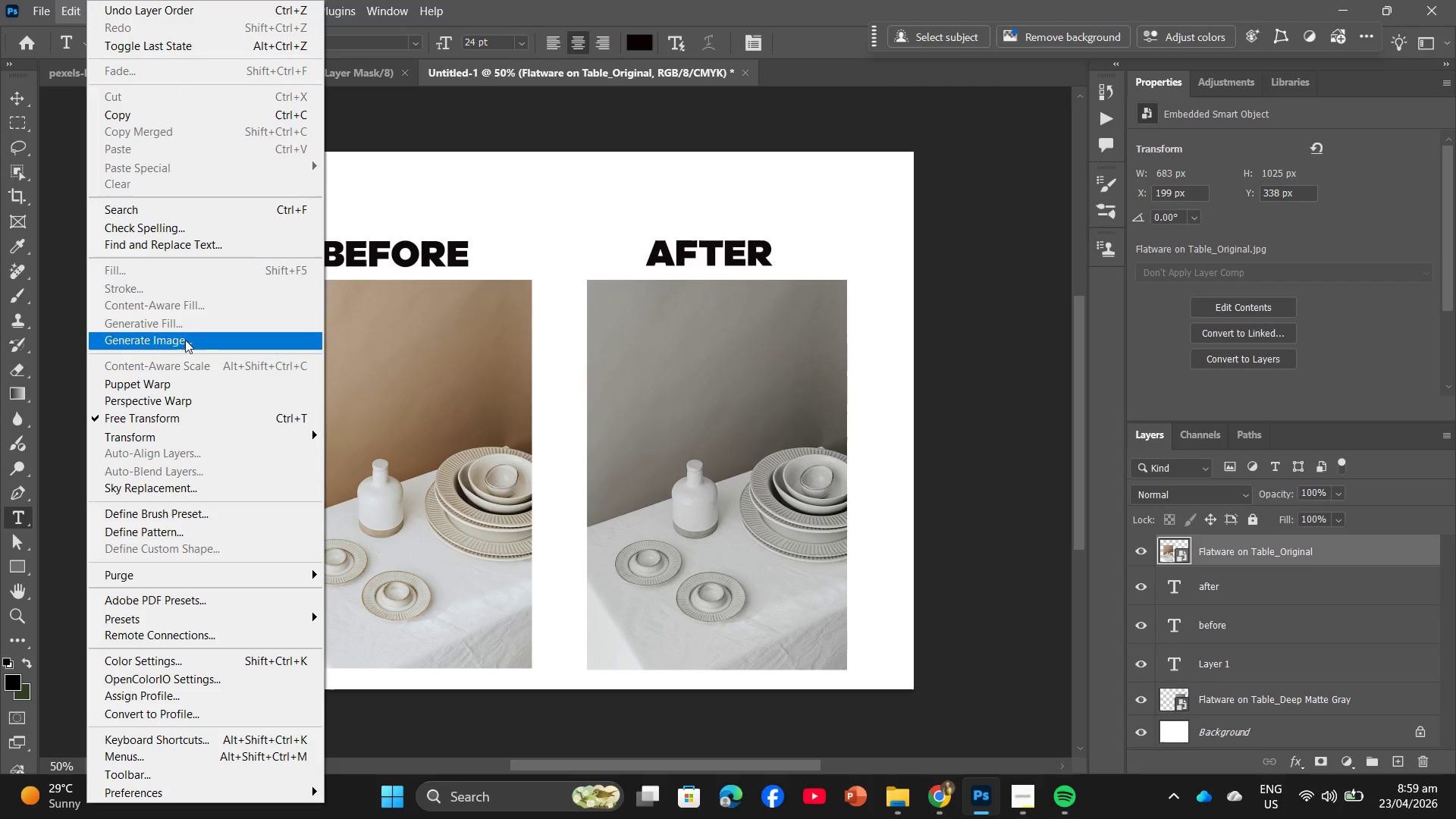 
left_click([1244, 746])
 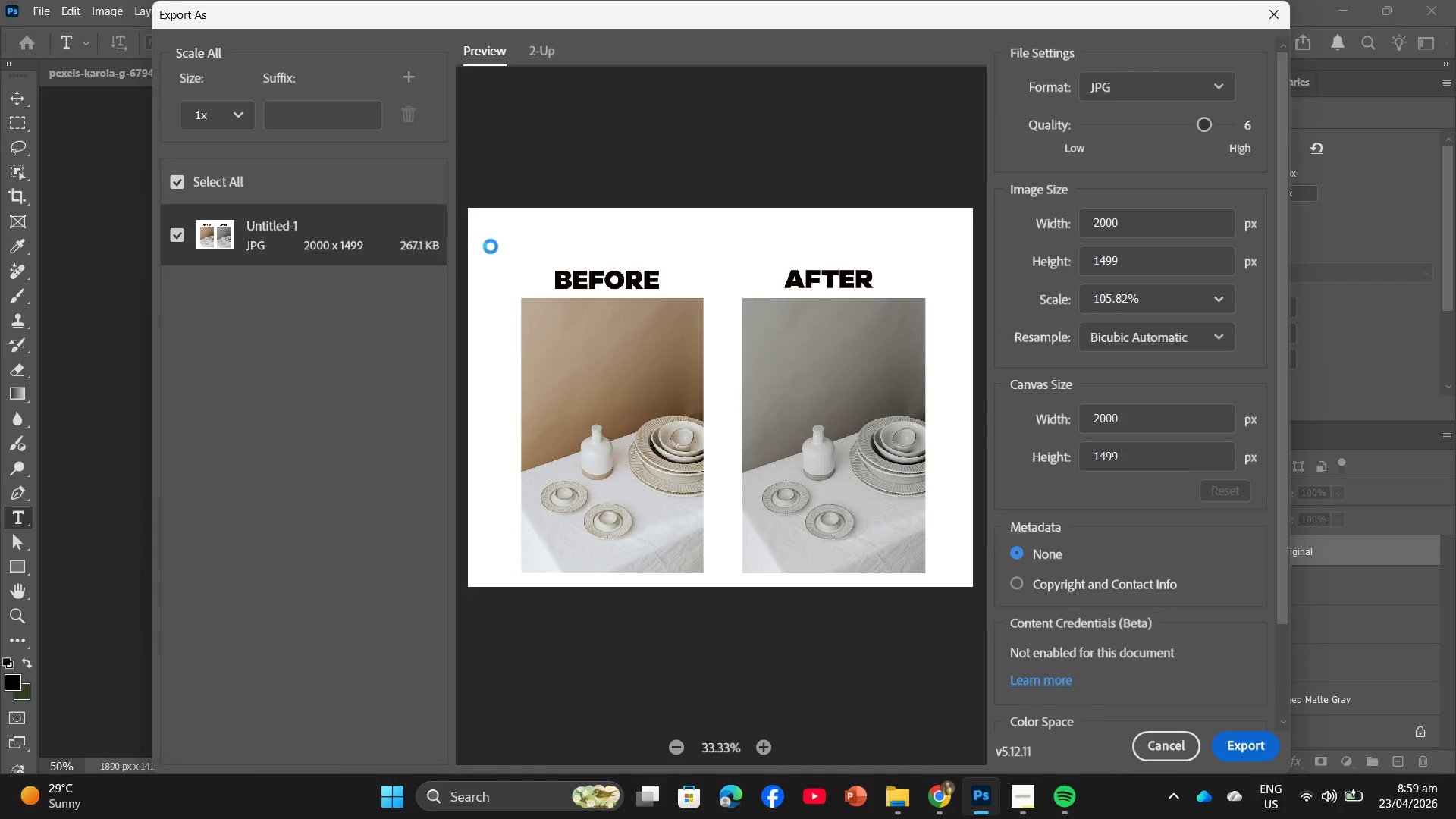 
mouse_move([482, 228])
 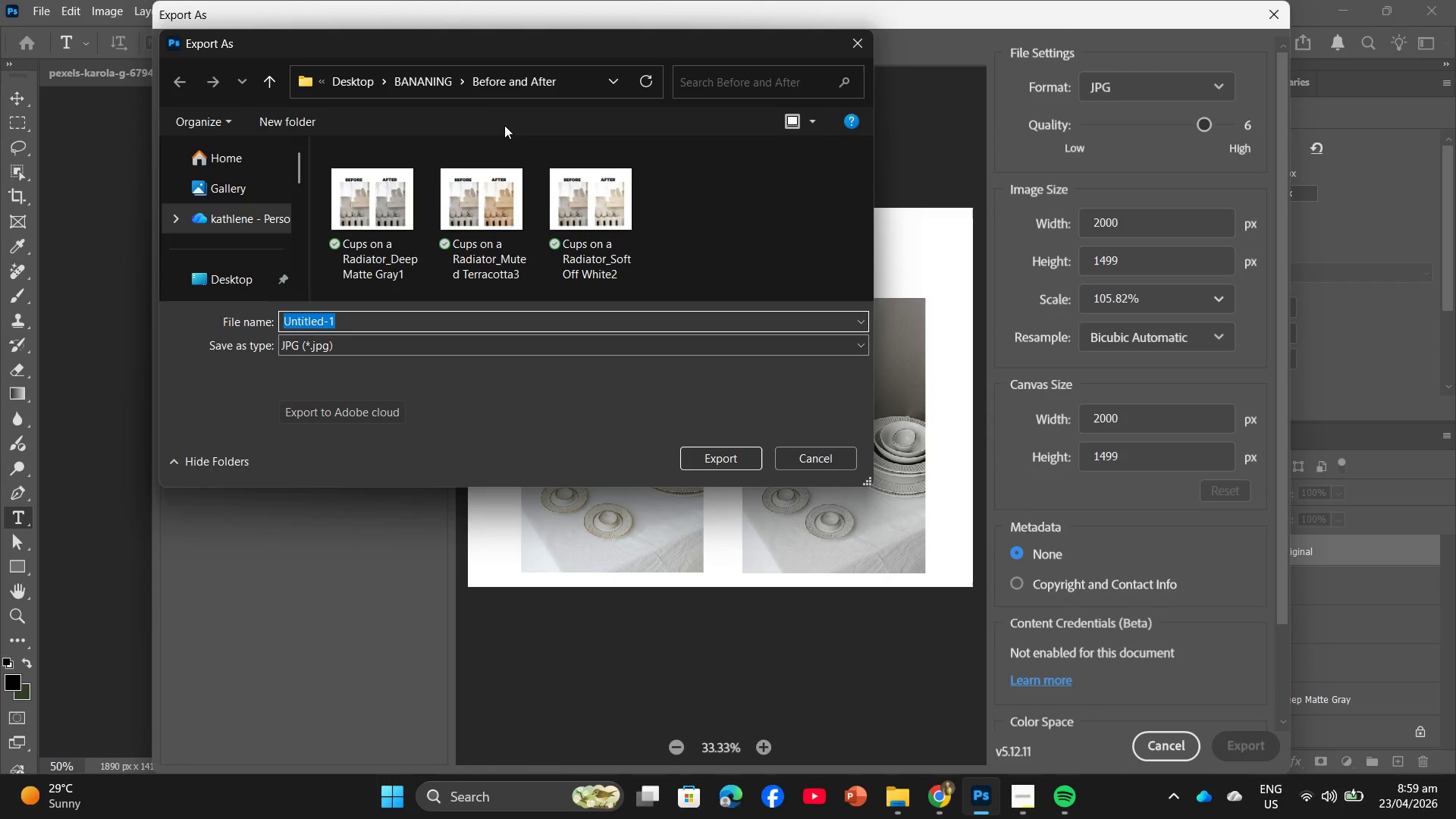 
left_click([421, 83])
 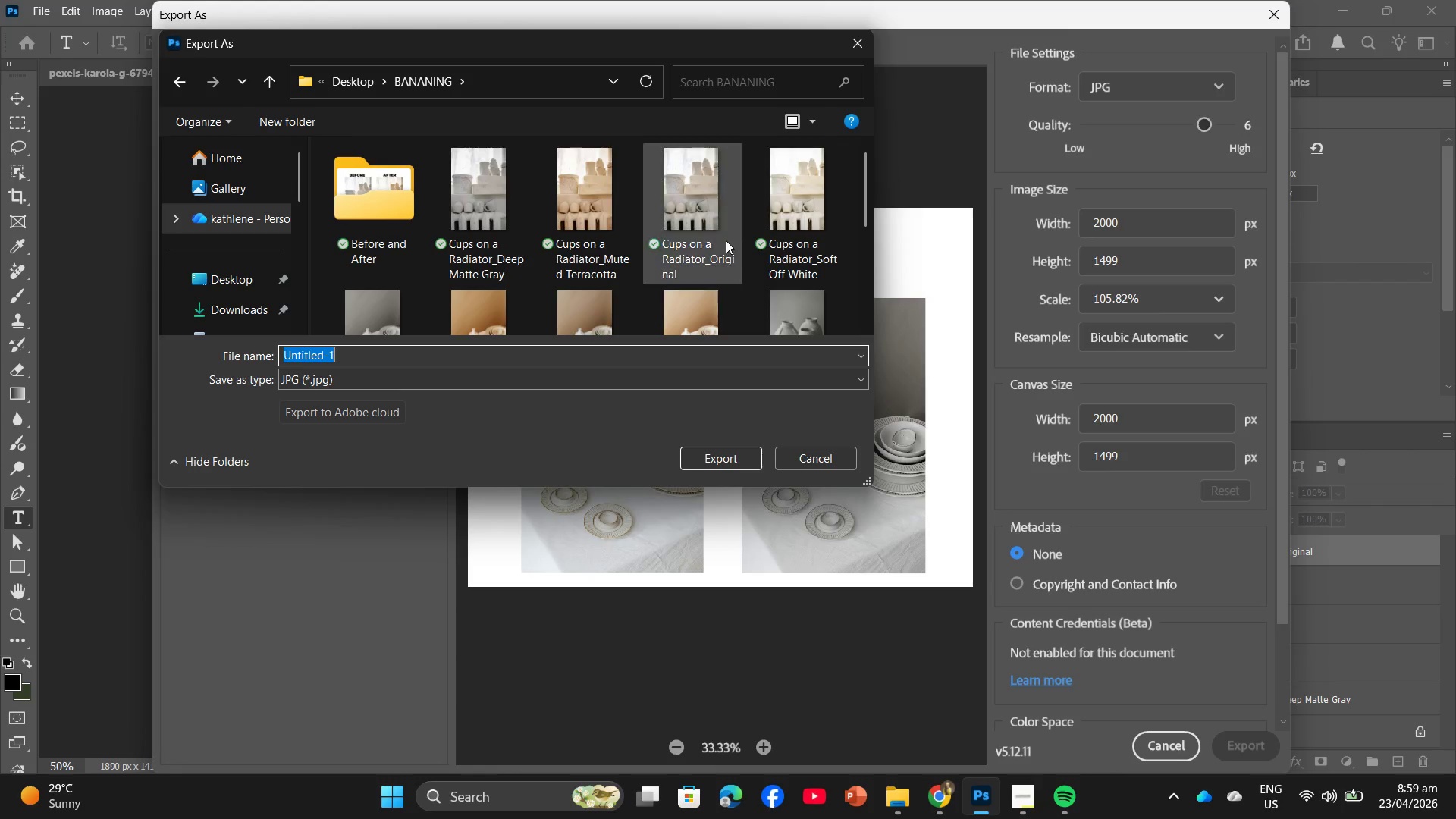 
scroll: coordinate [721, 241], scroll_direction: down, amount: 1.0
 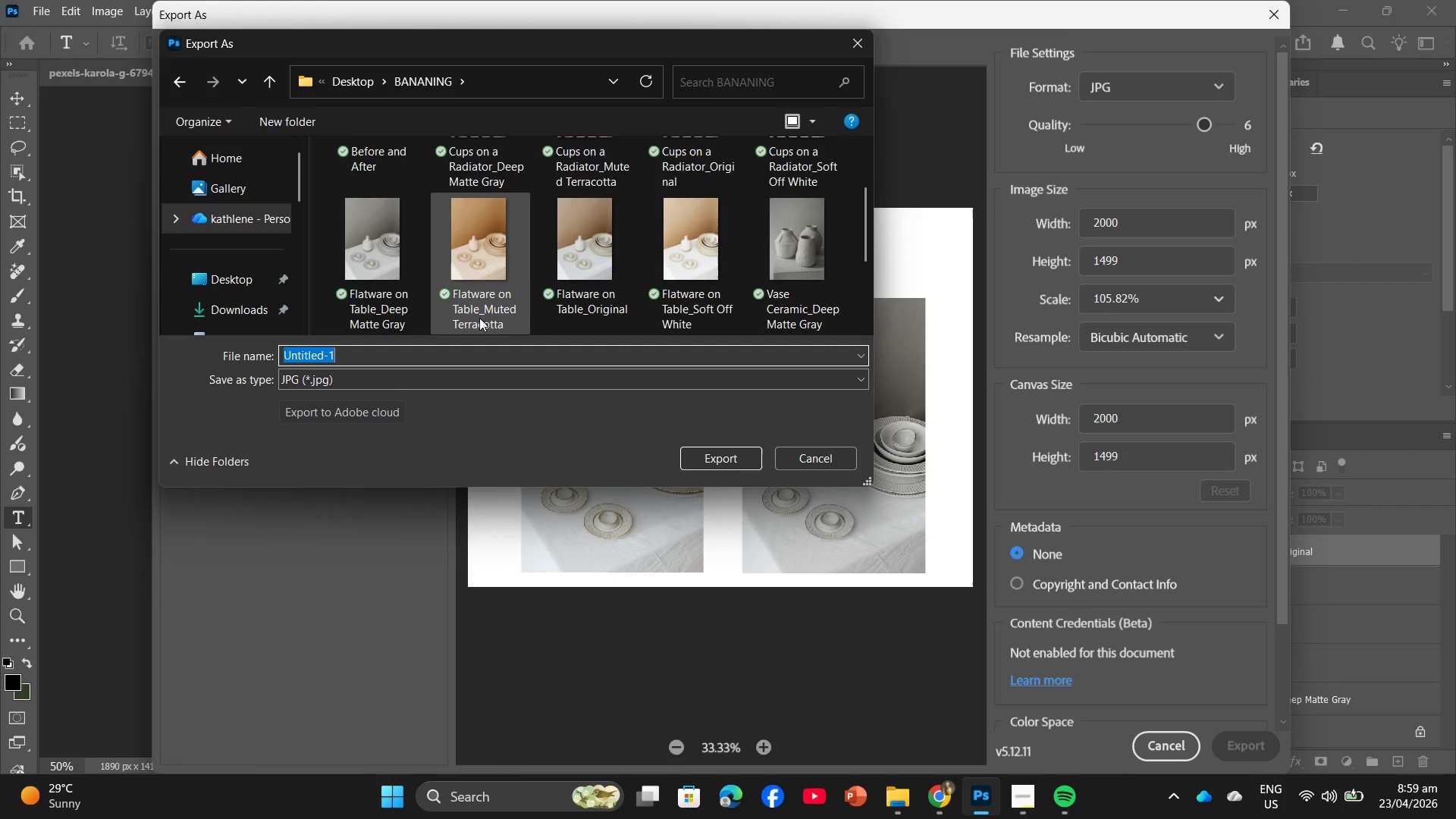 
left_click([405, 315])
 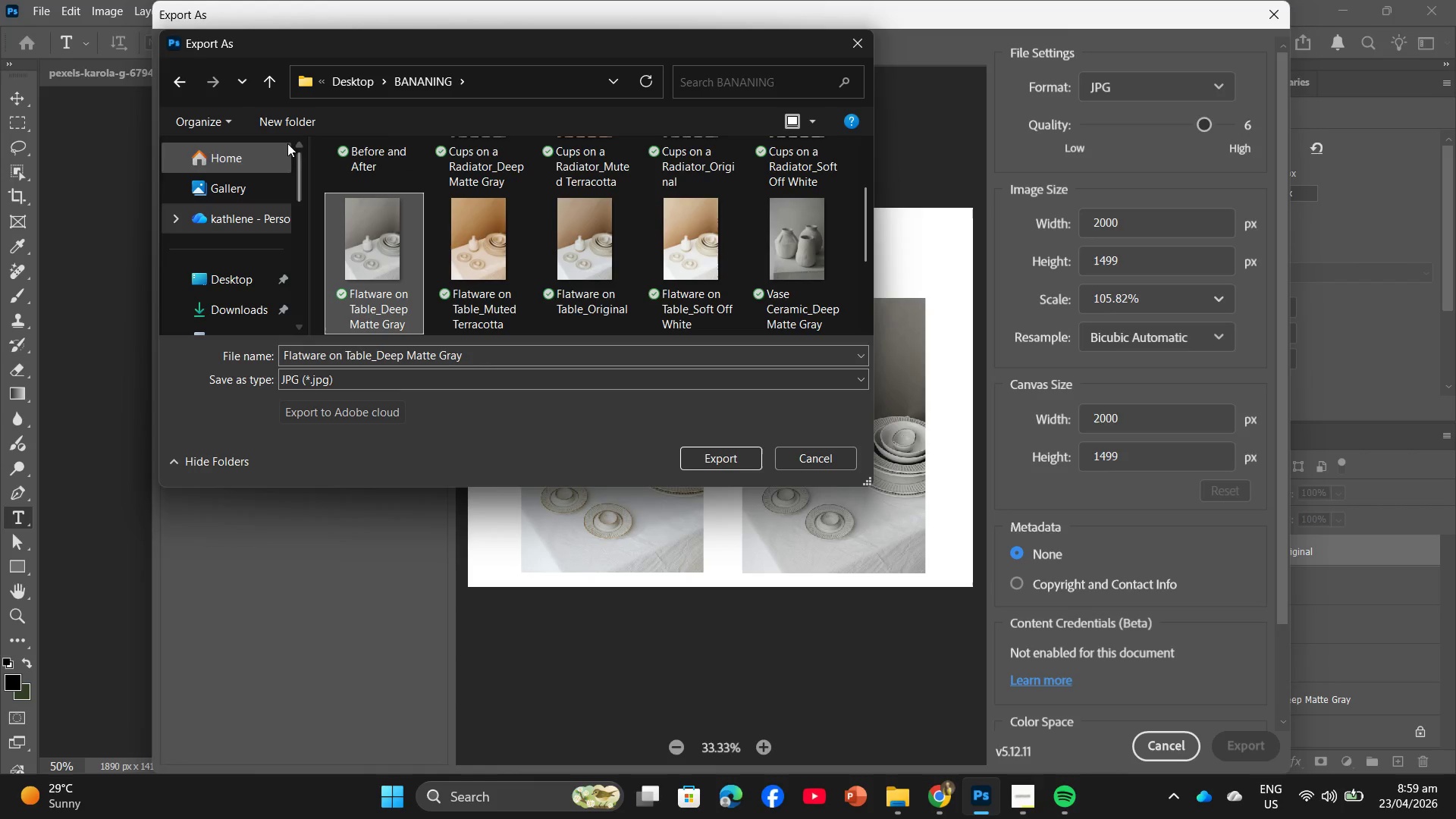 
left_click([353, 161])
 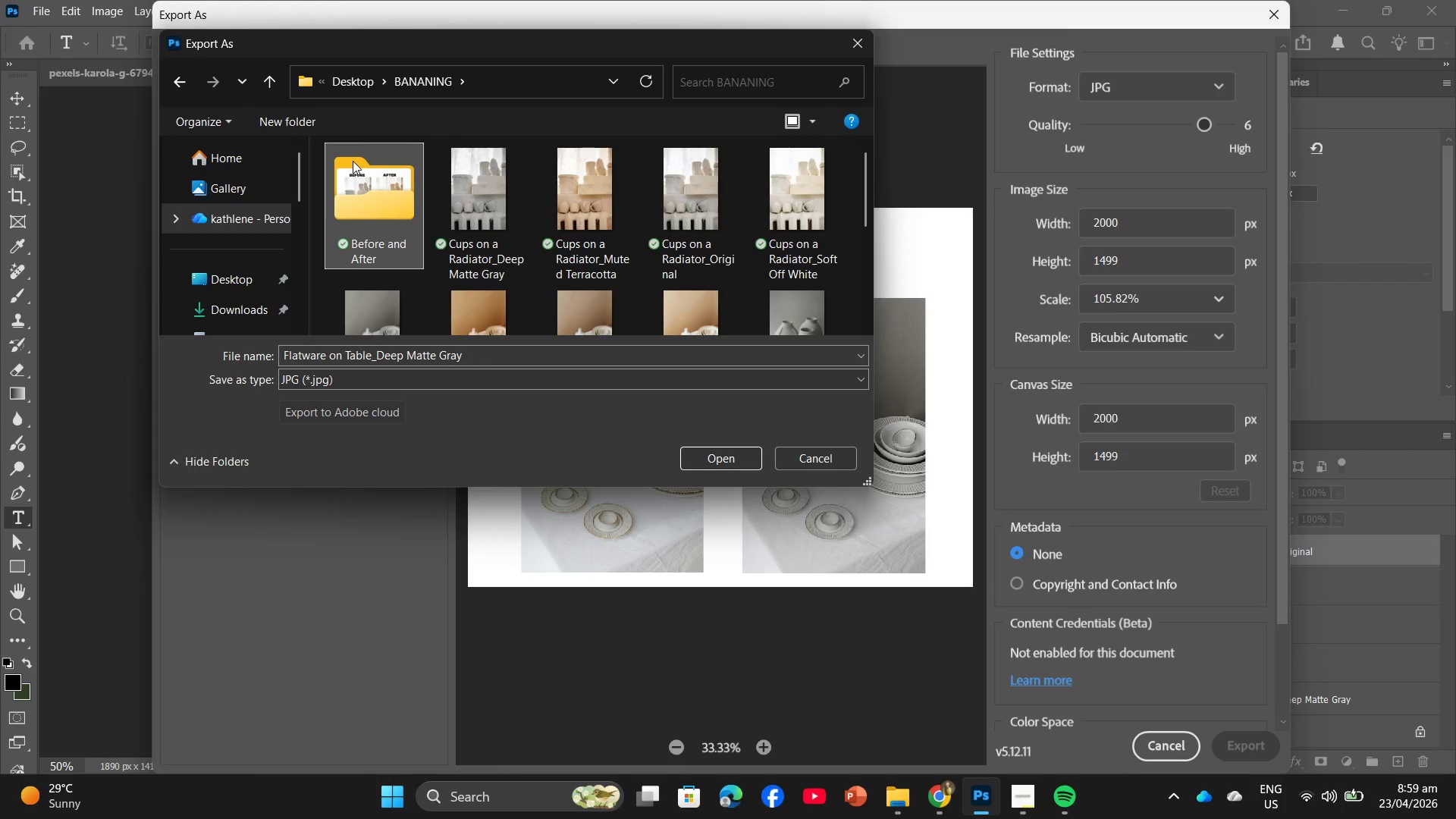 
scroll: coordinate [372, 182], scroll_direction: up, amount: 8.0
 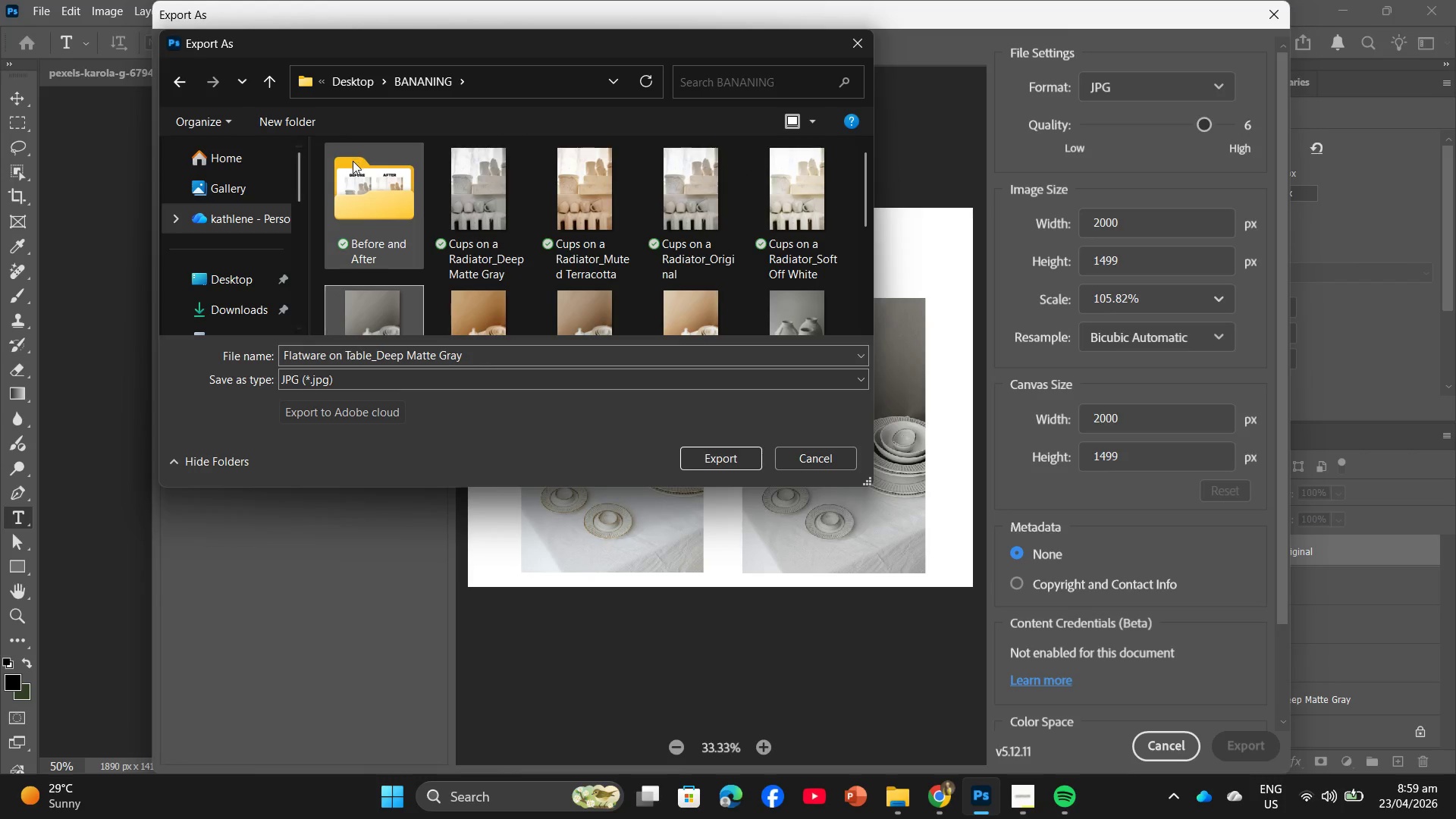 
double_click([353, 161])
 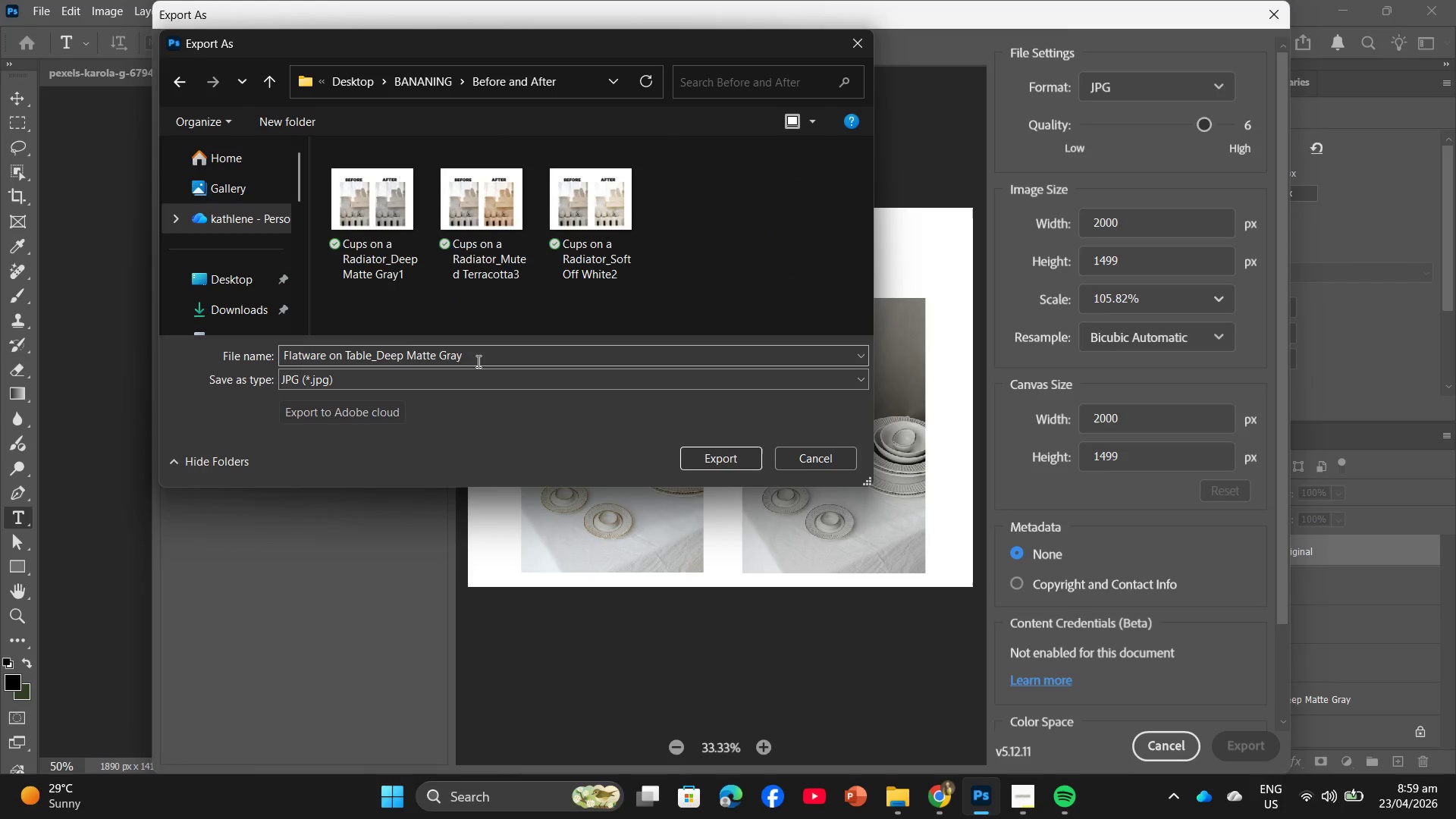 
left_click([477, 356])
 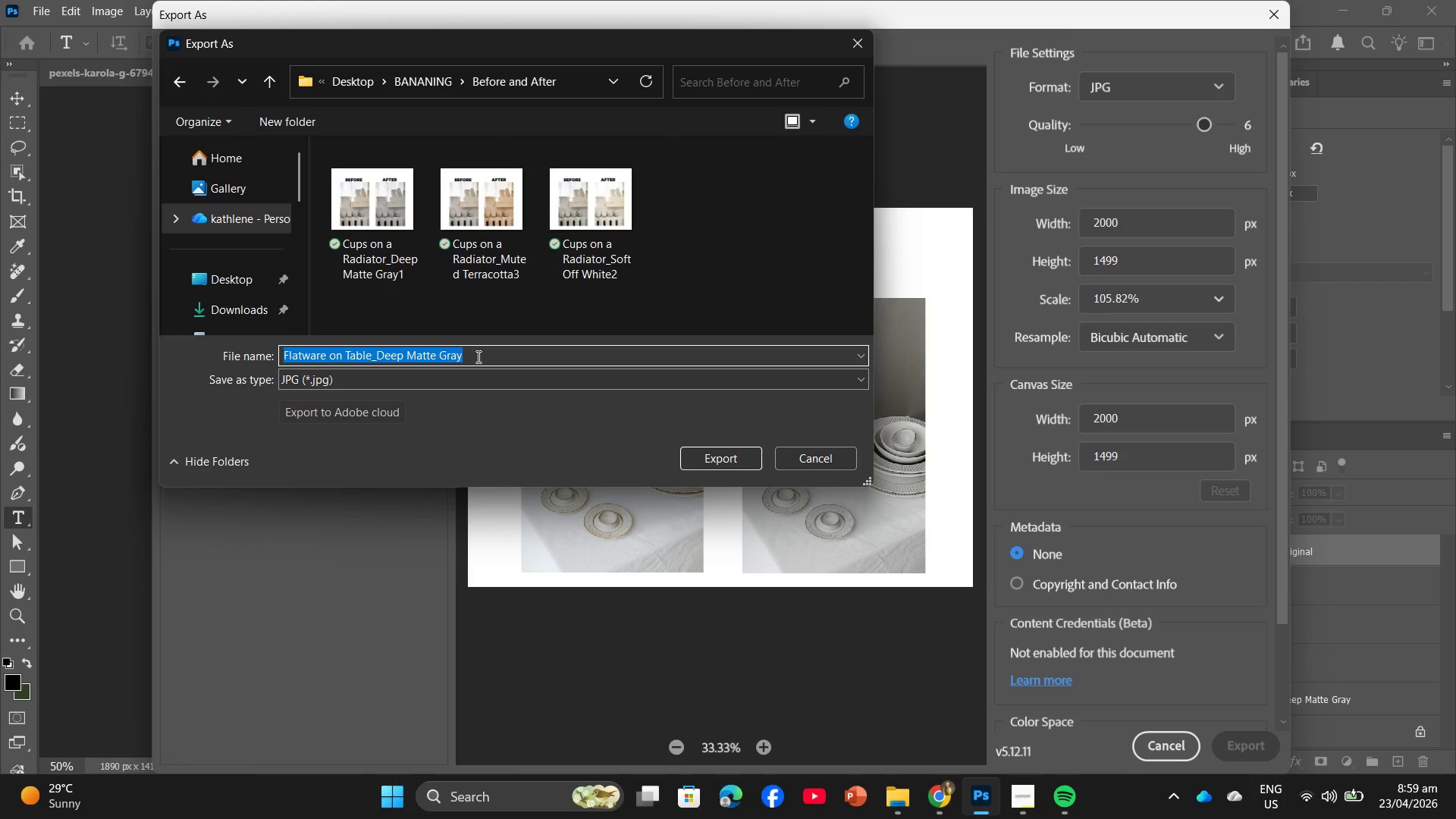 
left_click([477, 356])
 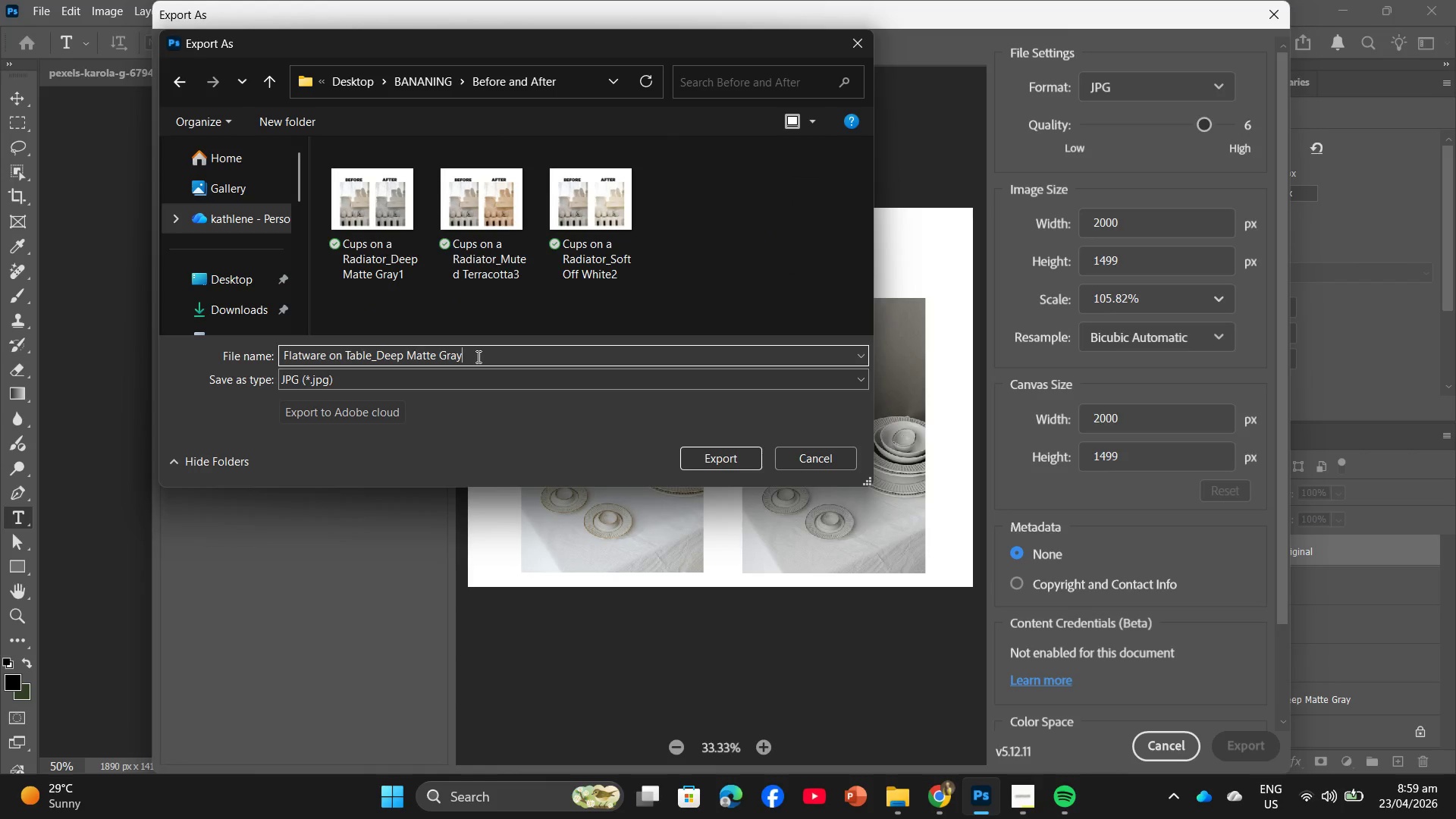 
left_click([477, 356])
 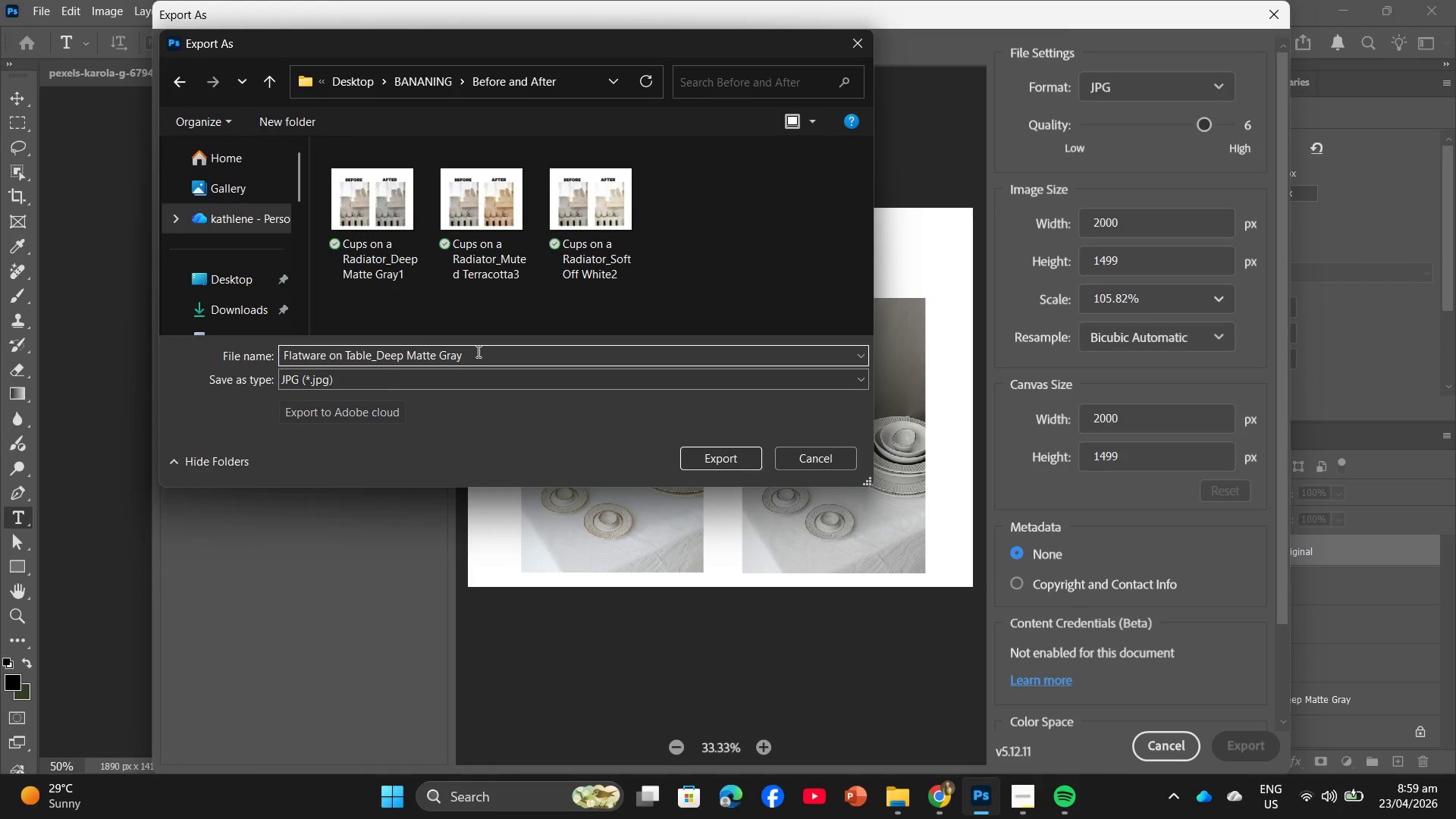 
key(4)
 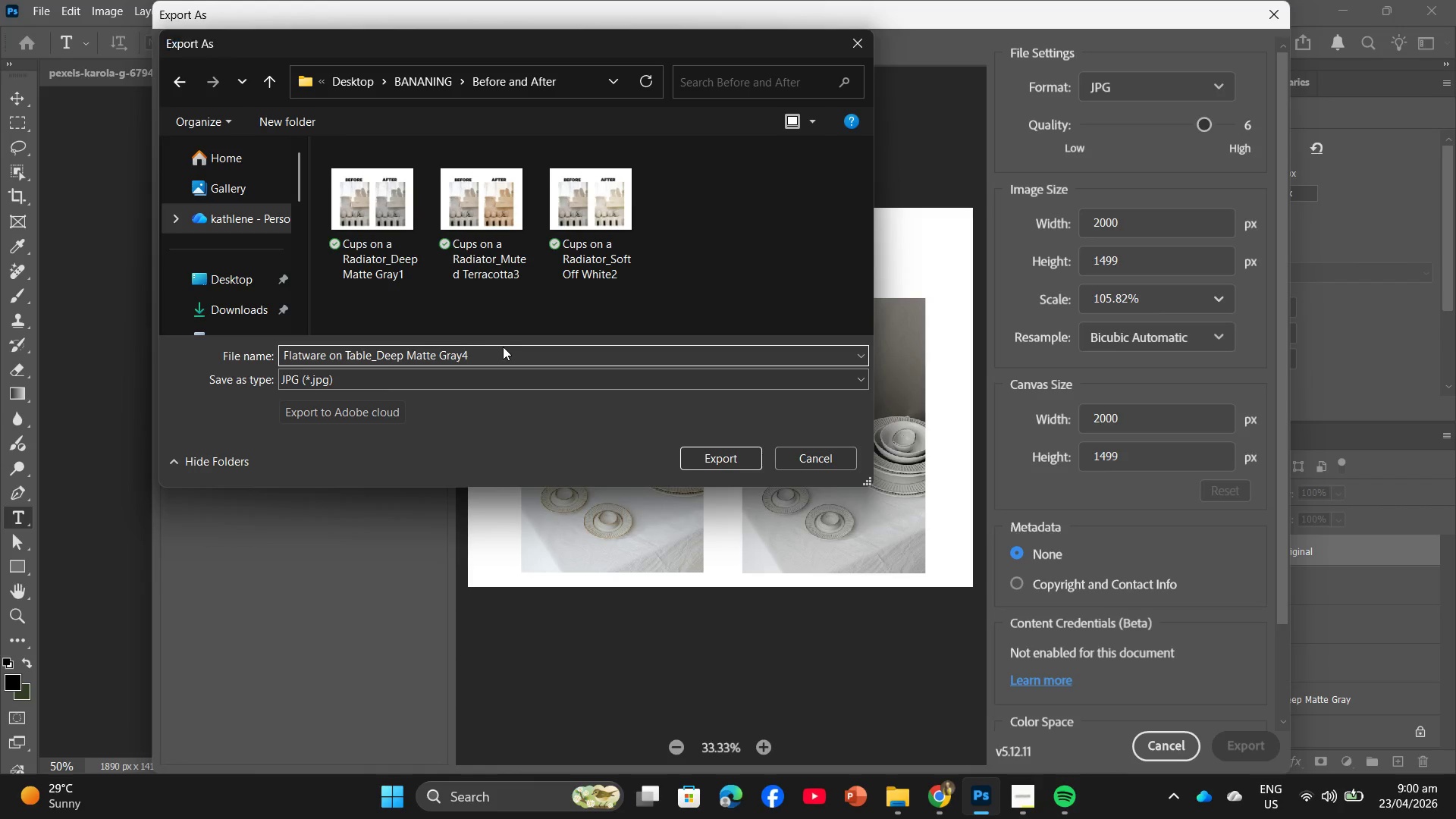 